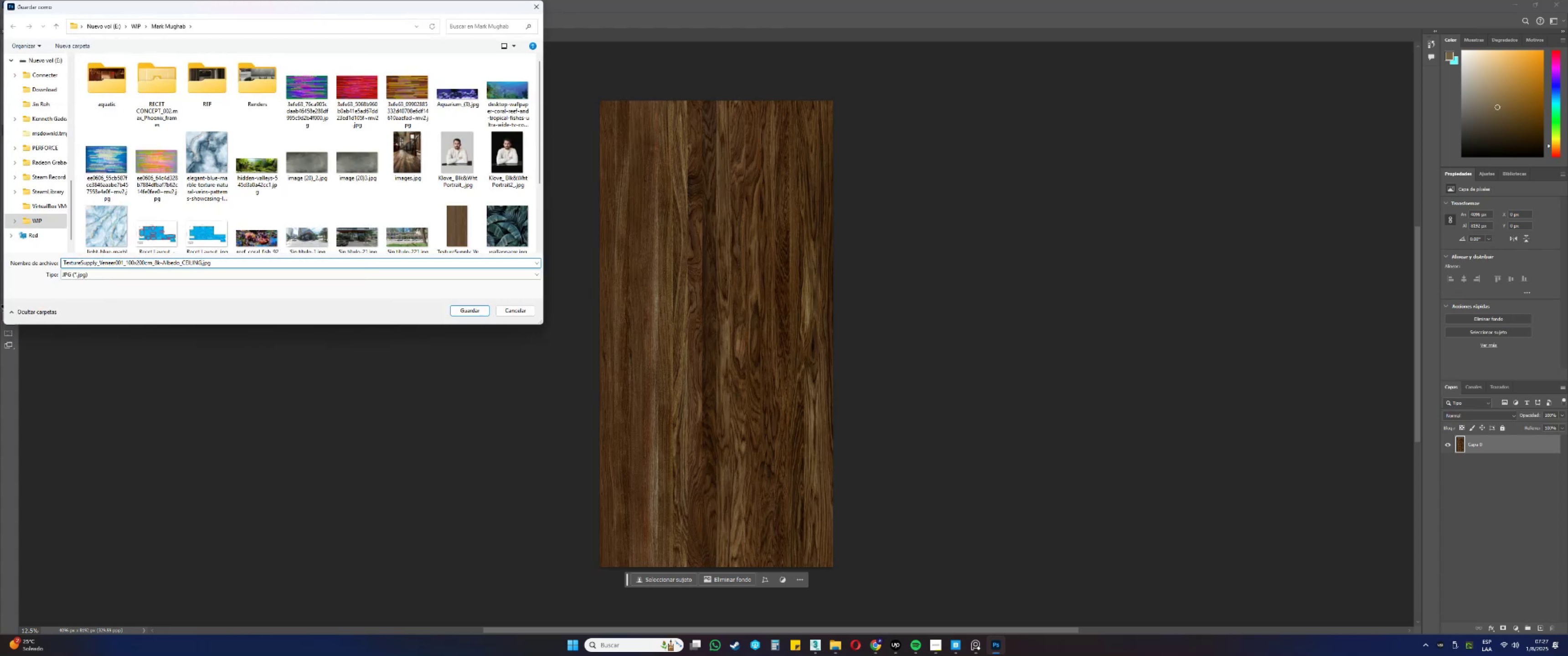 
key(Enter)
 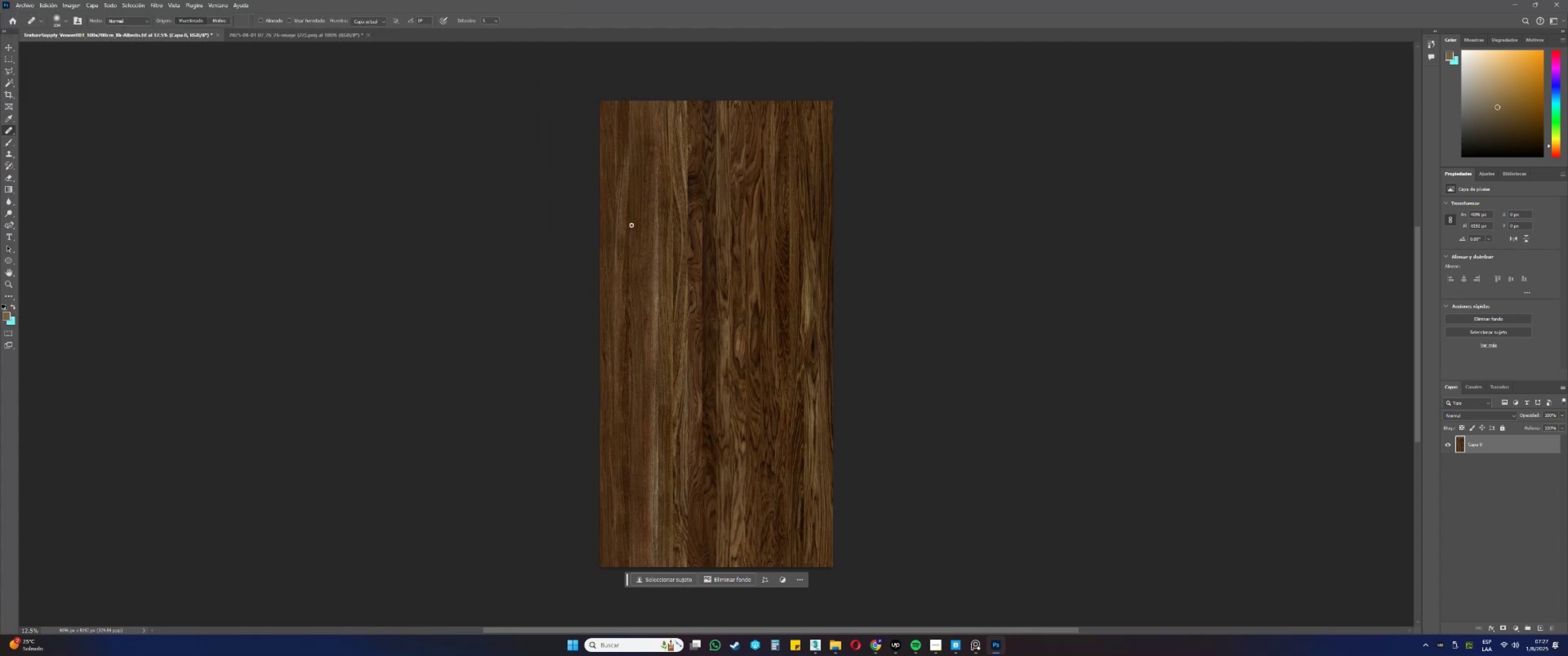 
left_click([1560, 4])
 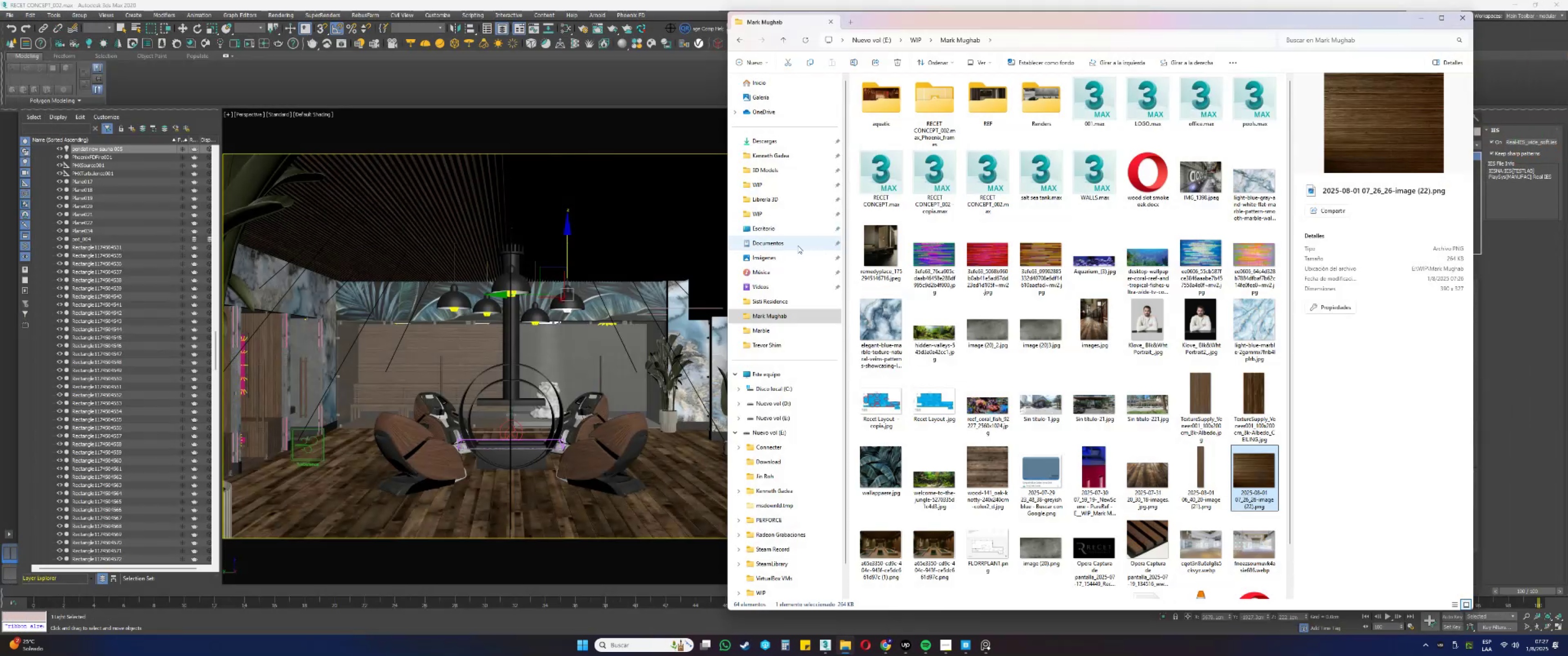 
left_click([669, 7])
 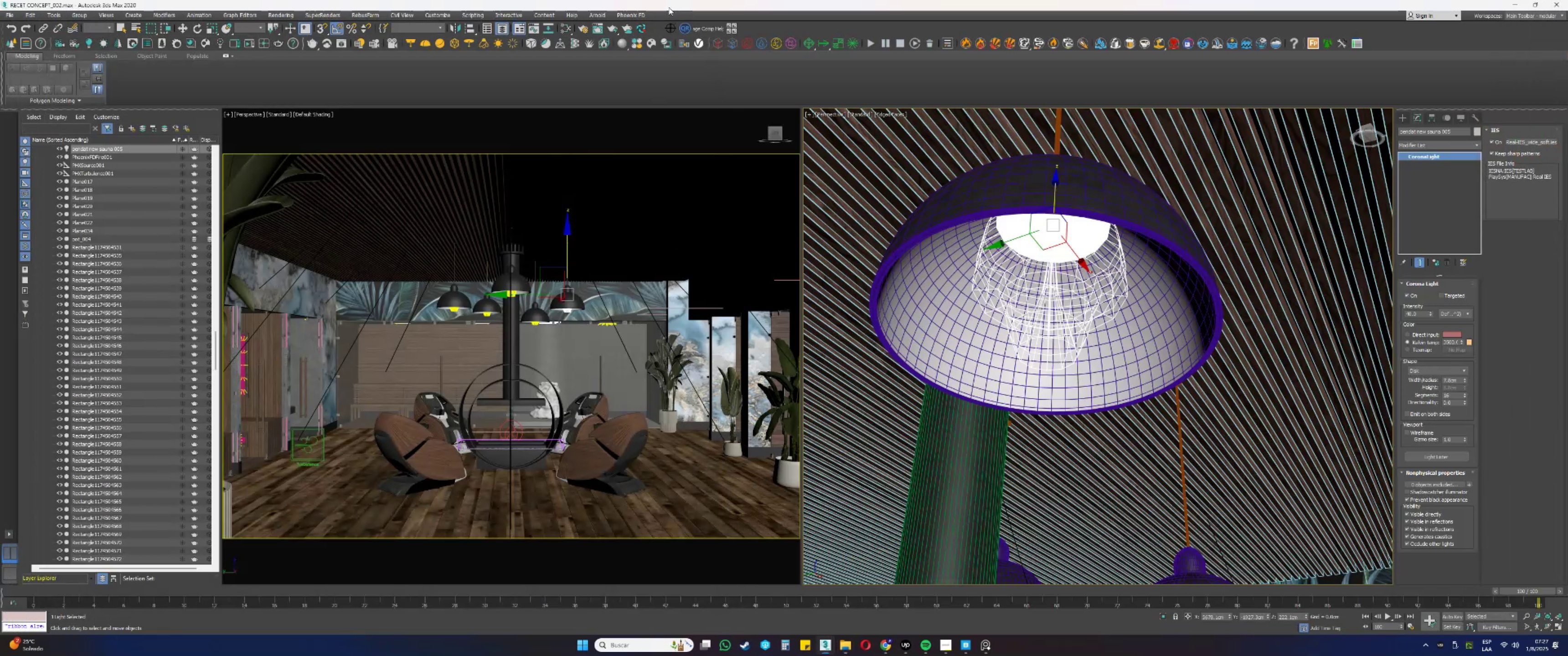 
key(M)
 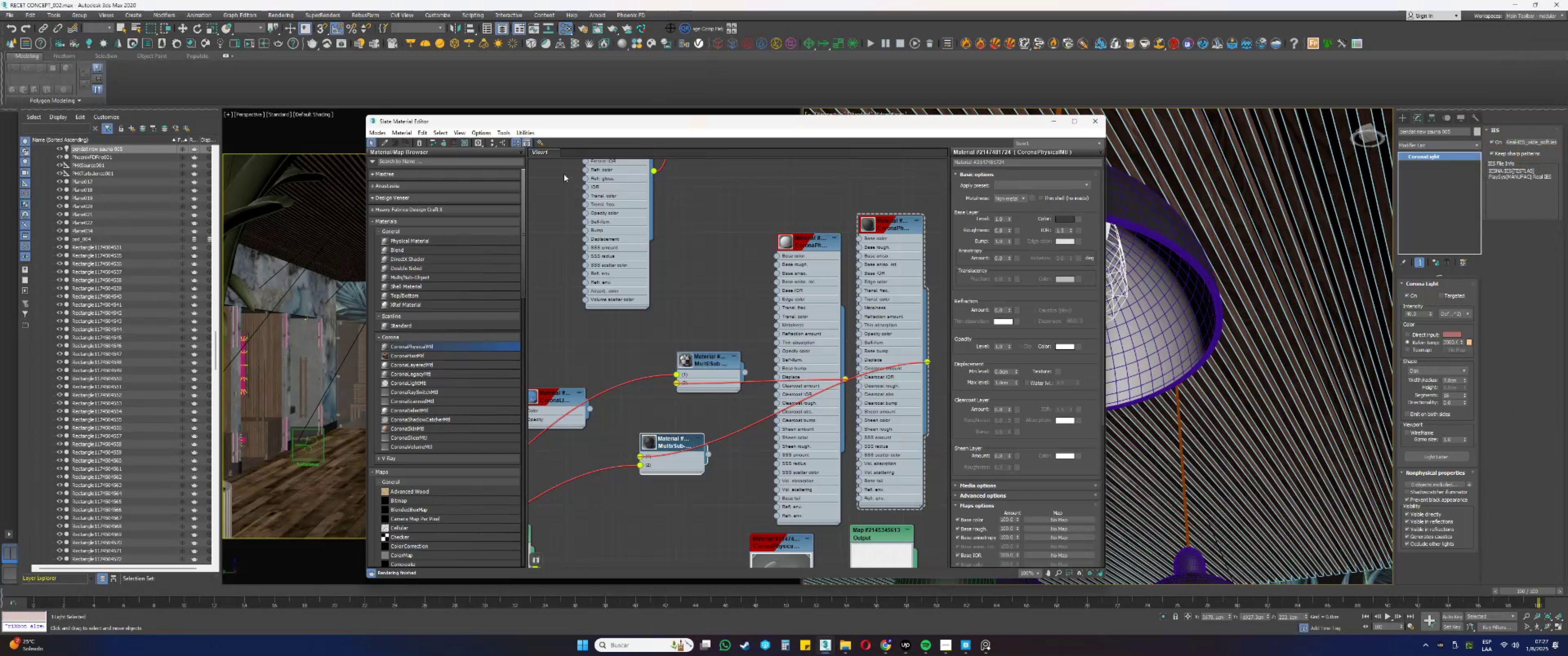 
left_click([384, 145])
 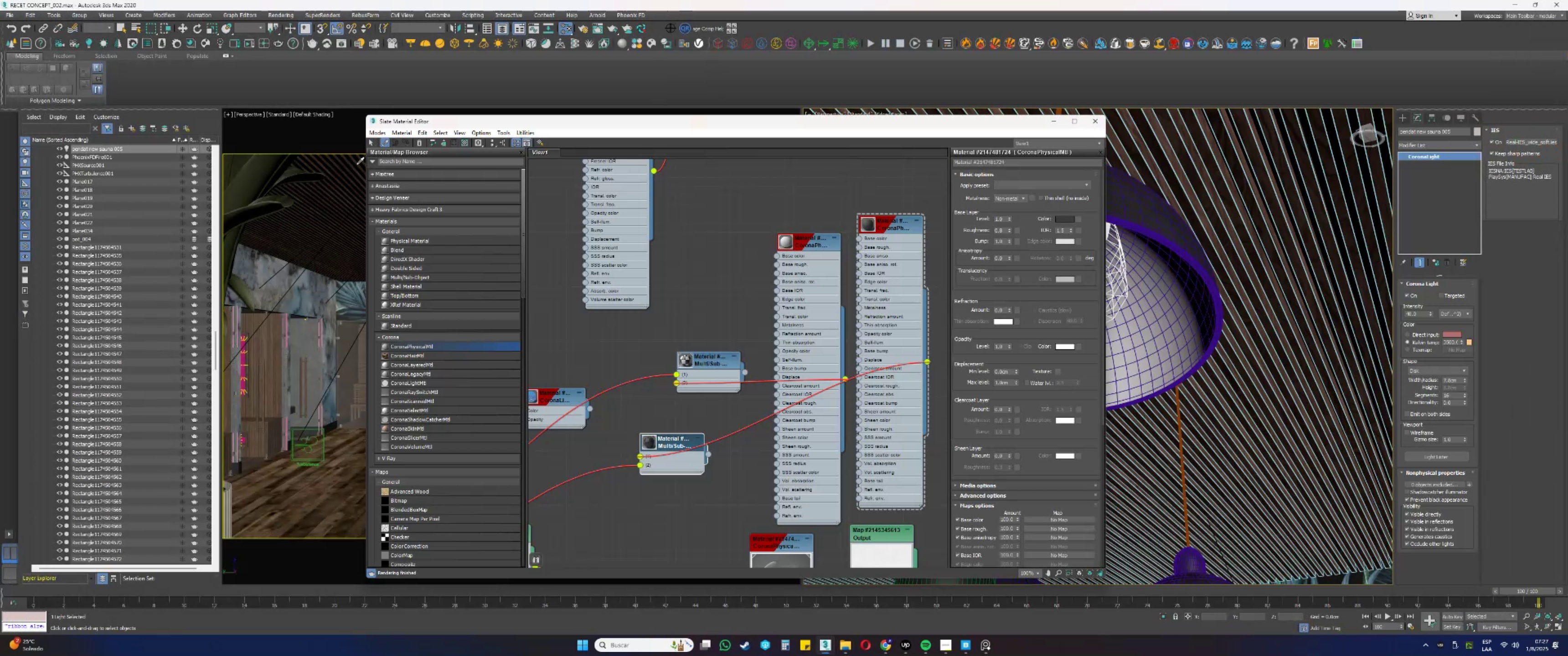 
left_click([356, 164])
 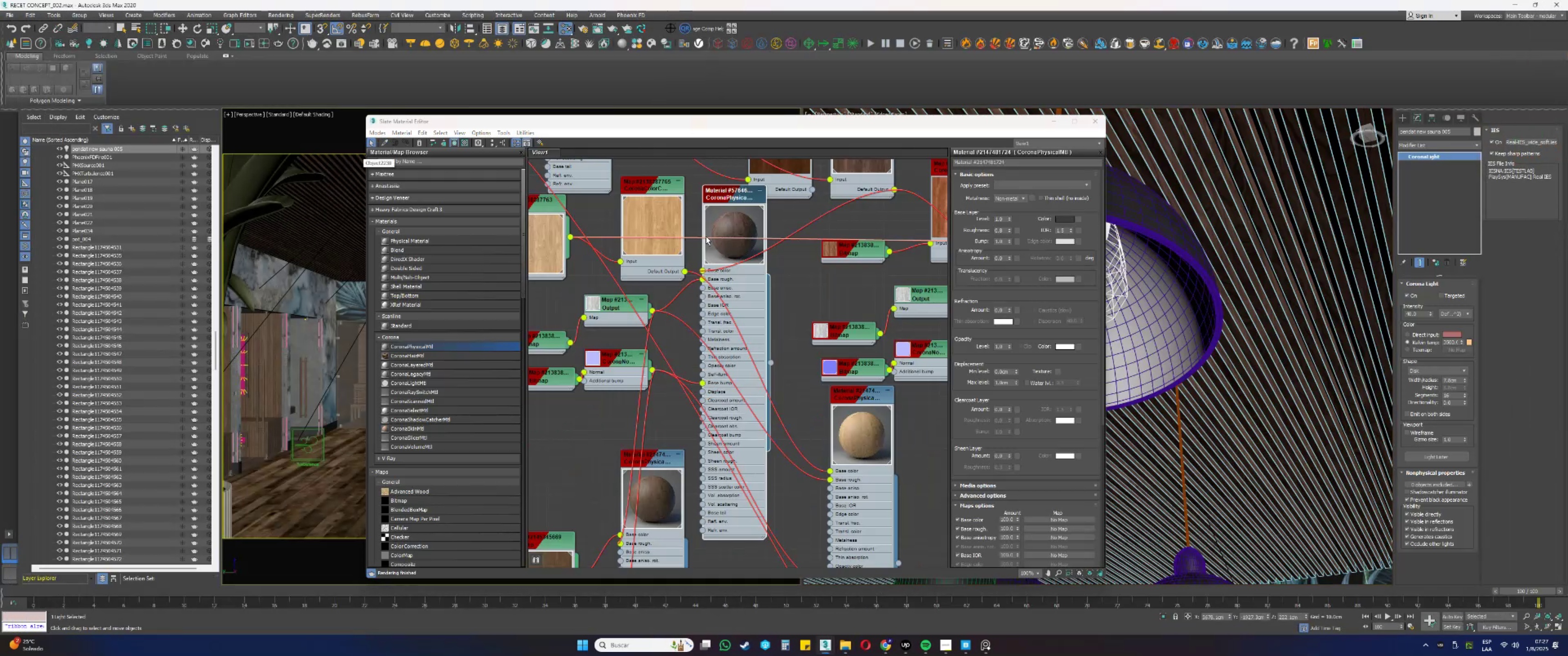 
scroll: coordinate [713, 256], scroll_direction: down, amount: 6.0
 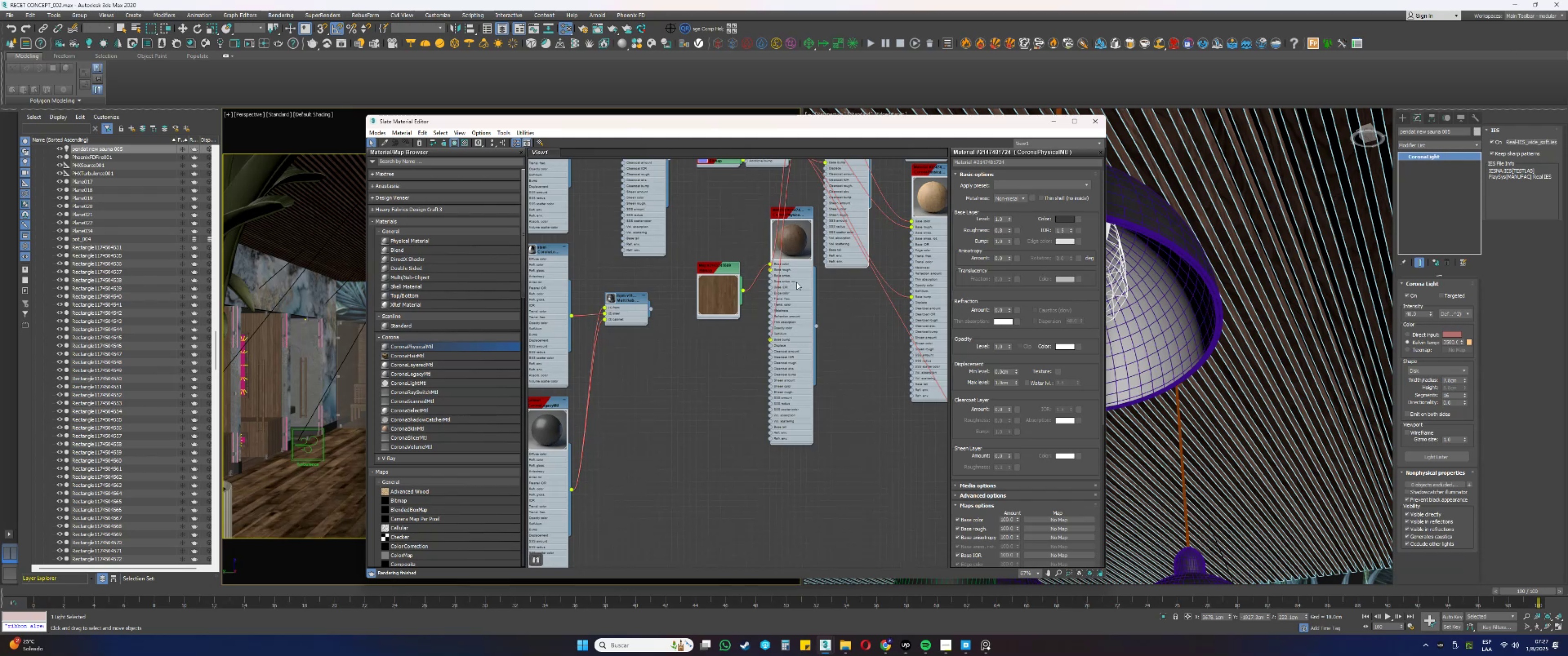 
hold_key(key=ControlLeft, duration=0.63)
left_click([730, 299])
 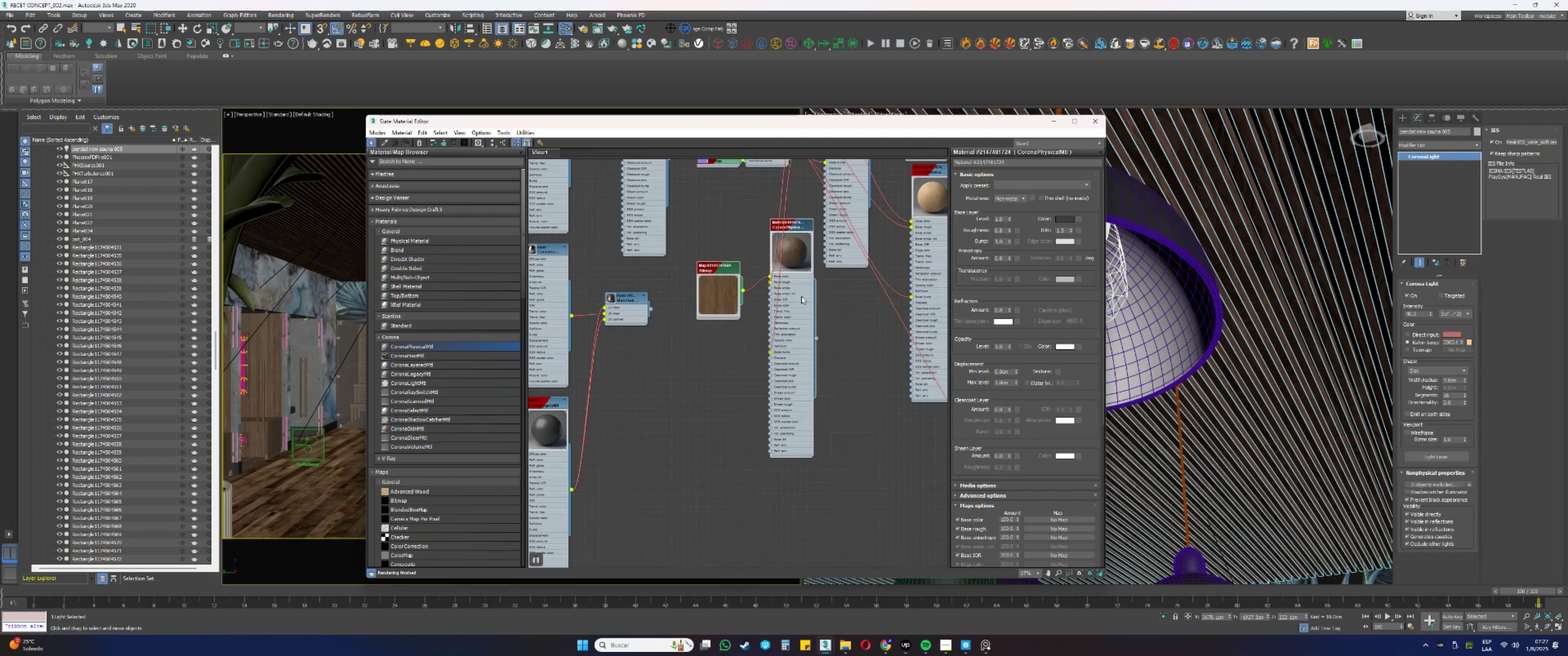 
hold_key(key=ShiftLeft, duration=0.38)
 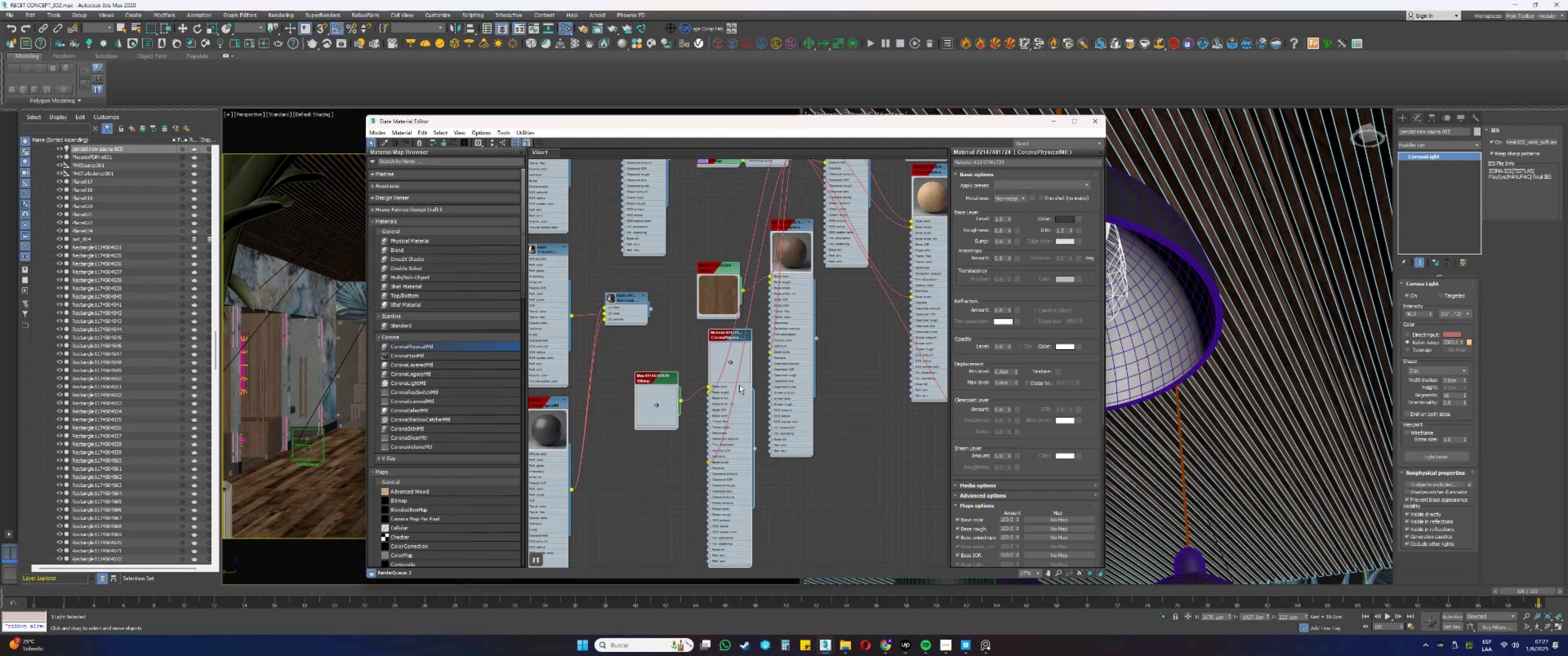 
scroll: coordinate [676, 340], scroll_direction: up, amount: 4.0
 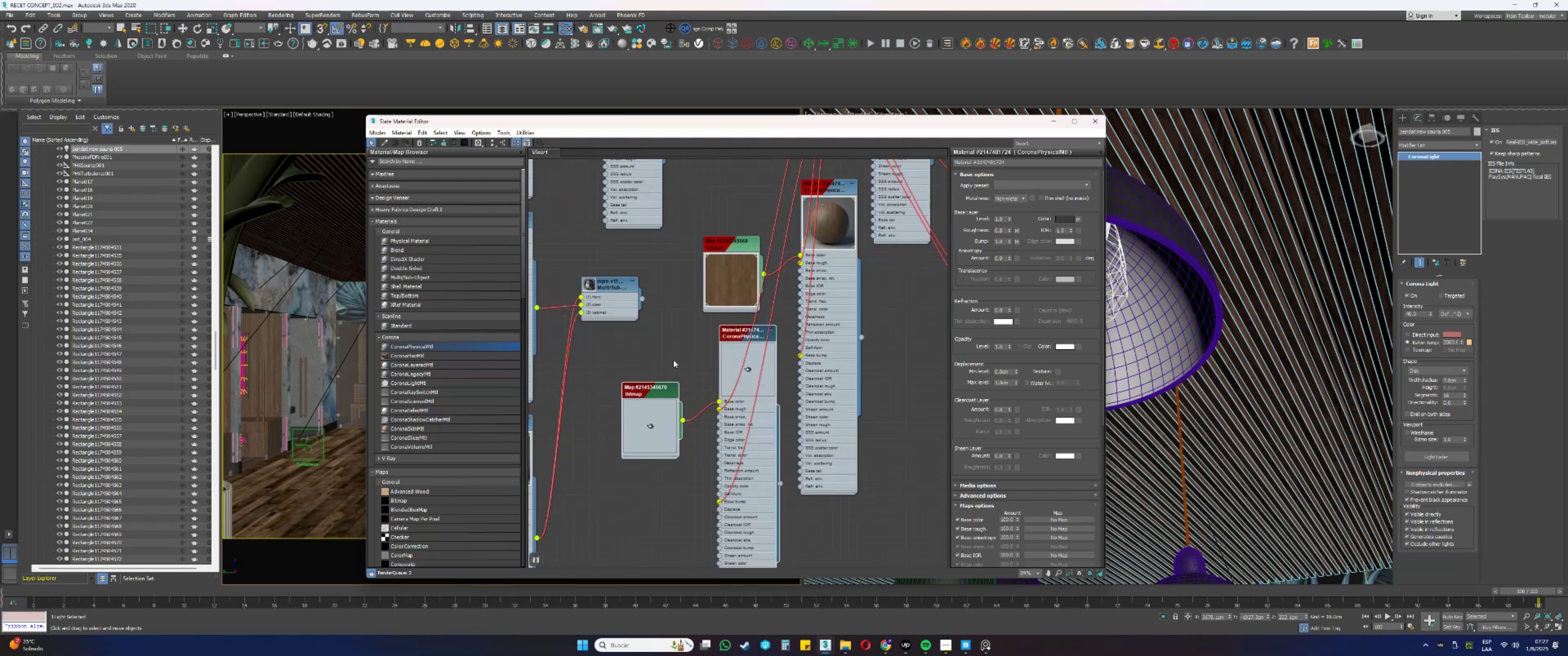 
left_click([671, 361])
 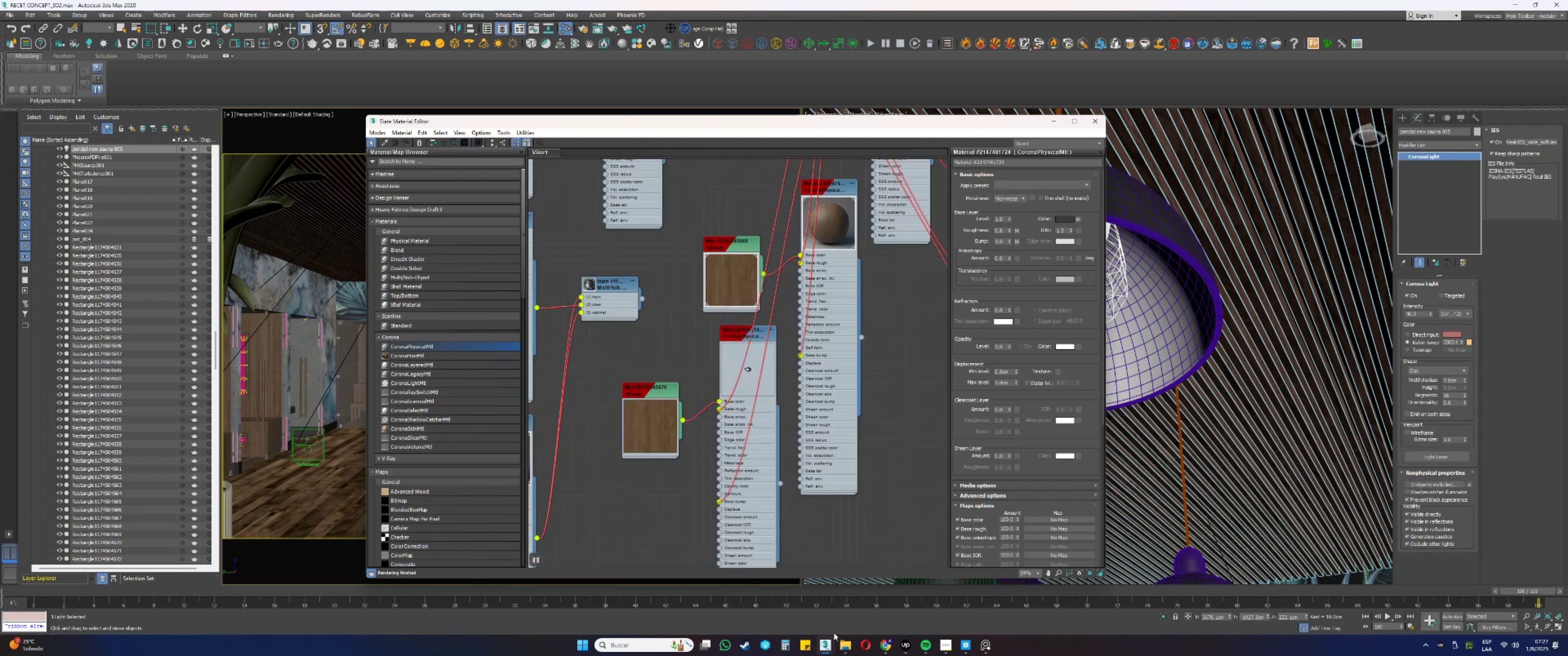 
left_click([845, 642])
 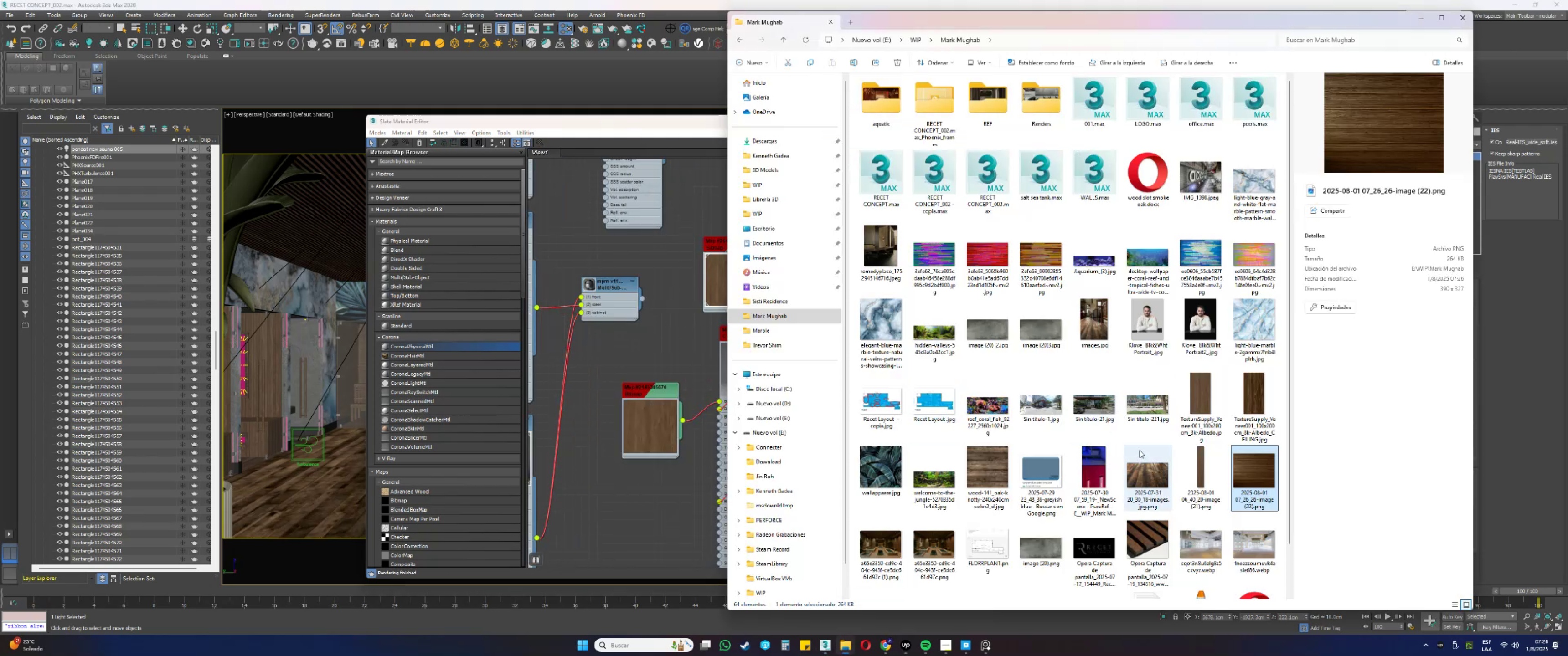 
left_click([1260, 412])
 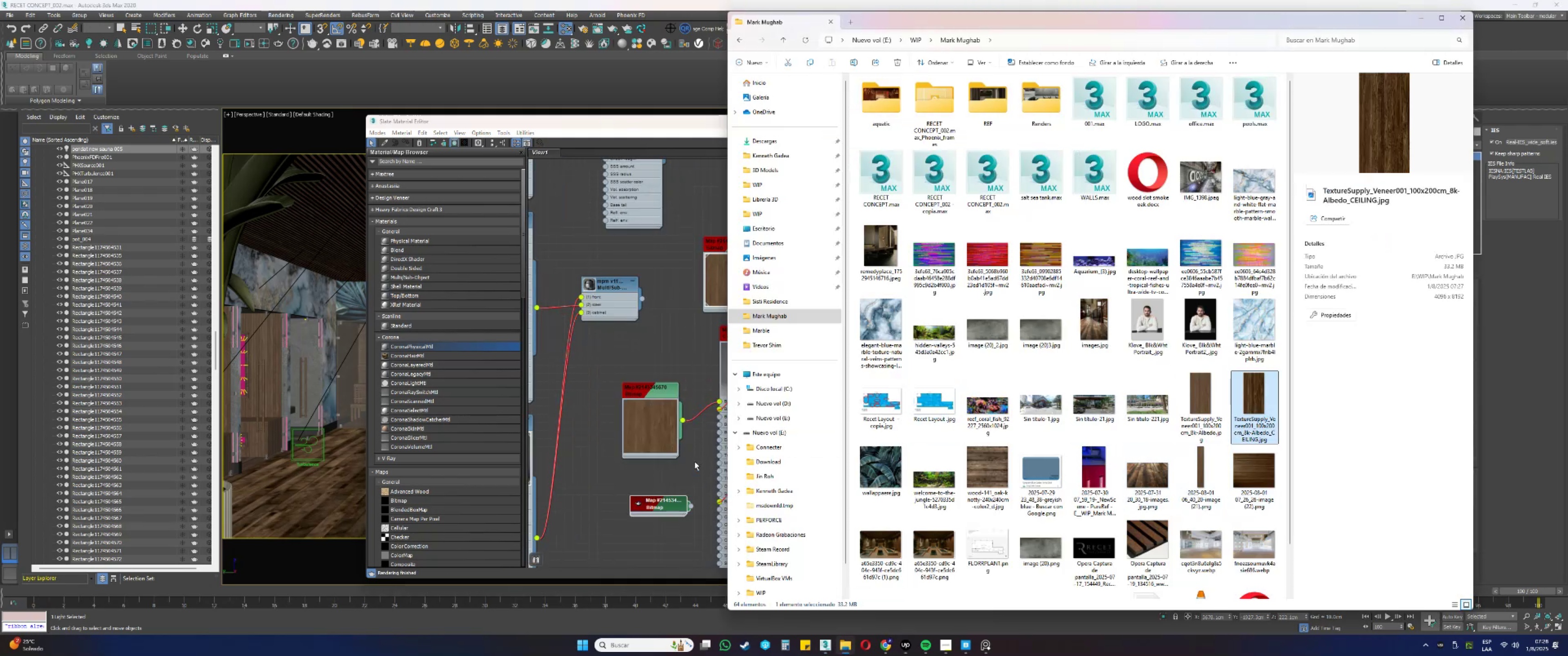 
left_click([1465, 19])
 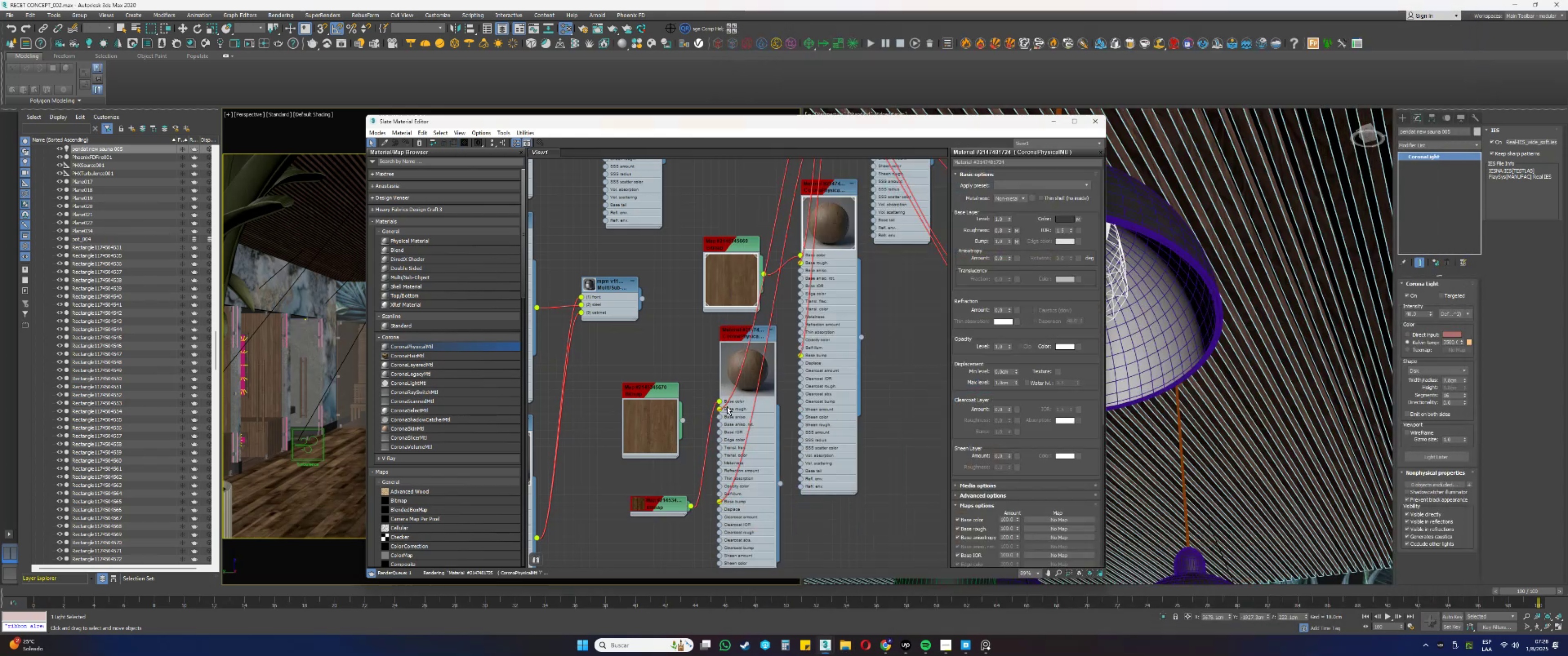 
left_click([741, 405])
 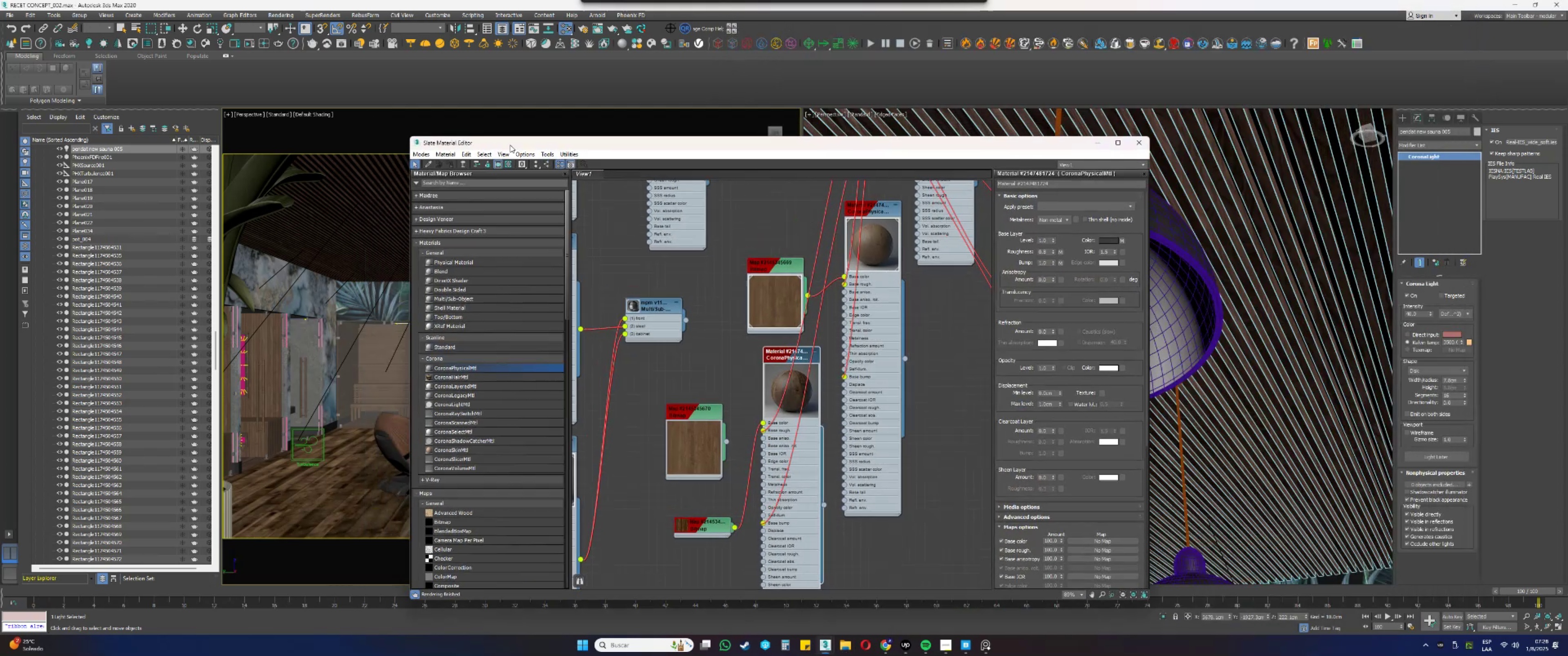 
left_click([796, 506])
 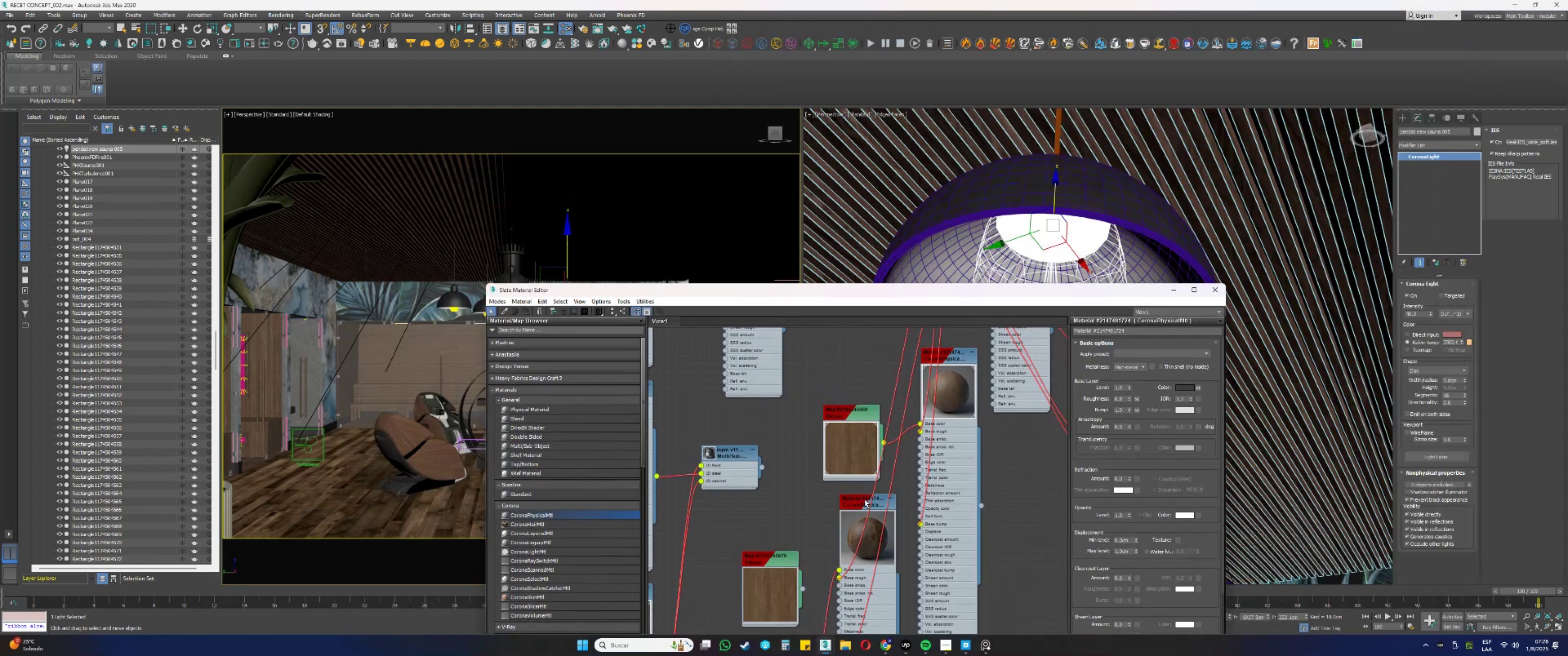 
left_click([855, 504])
 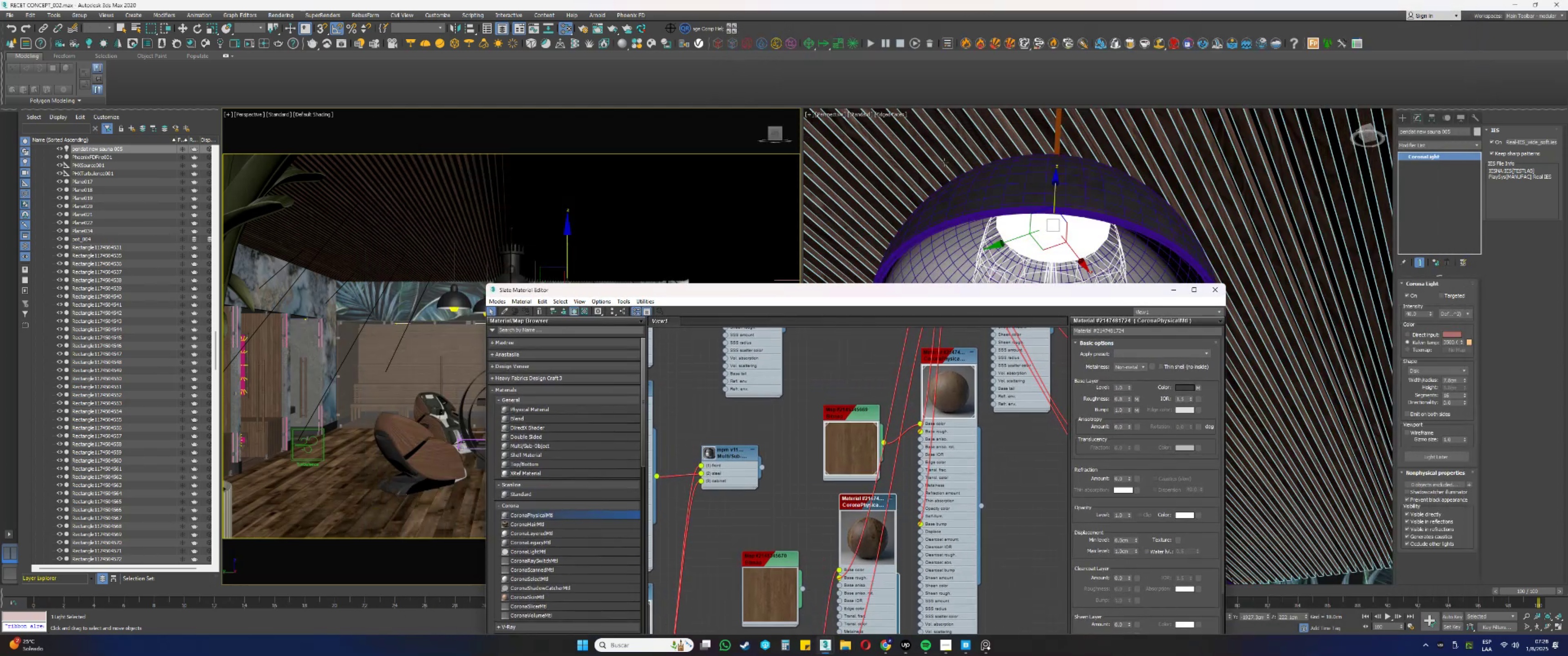 
left_click([948, 157])
 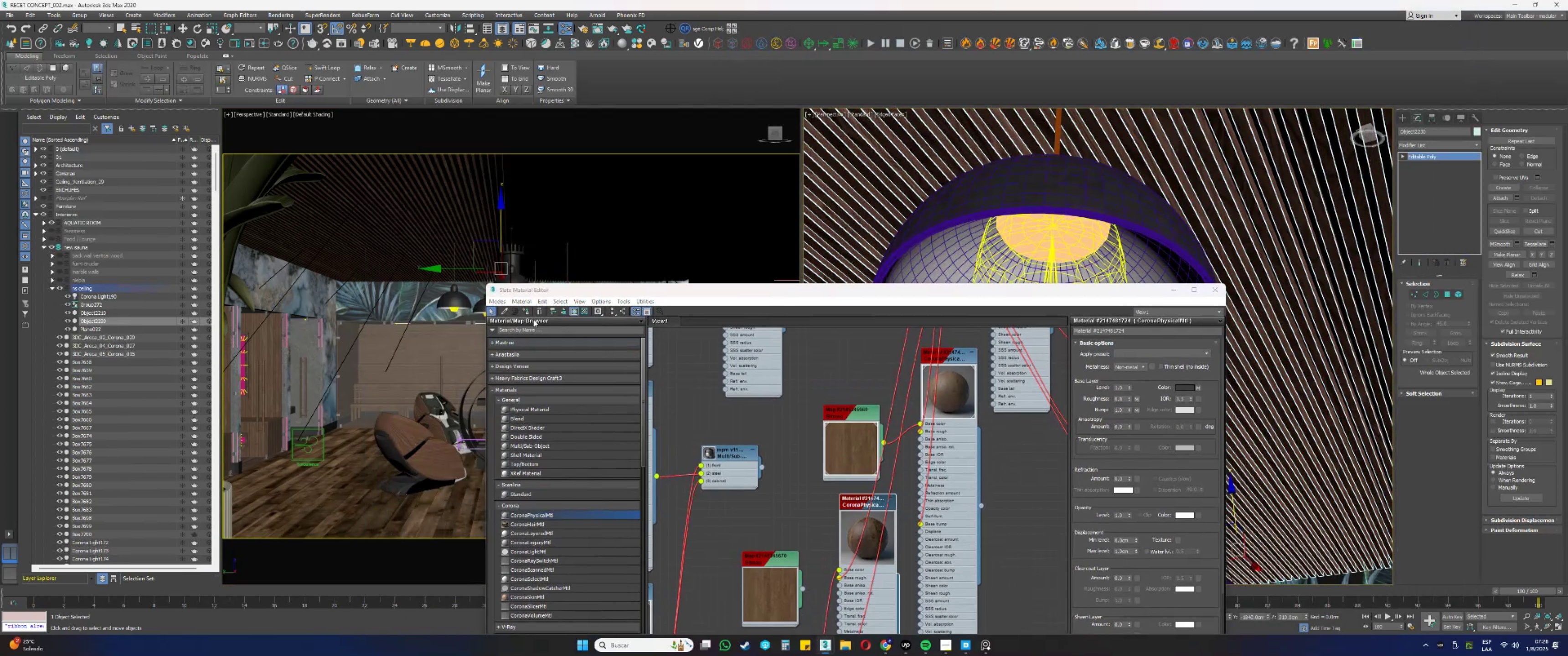 
left_click([527, 311])
 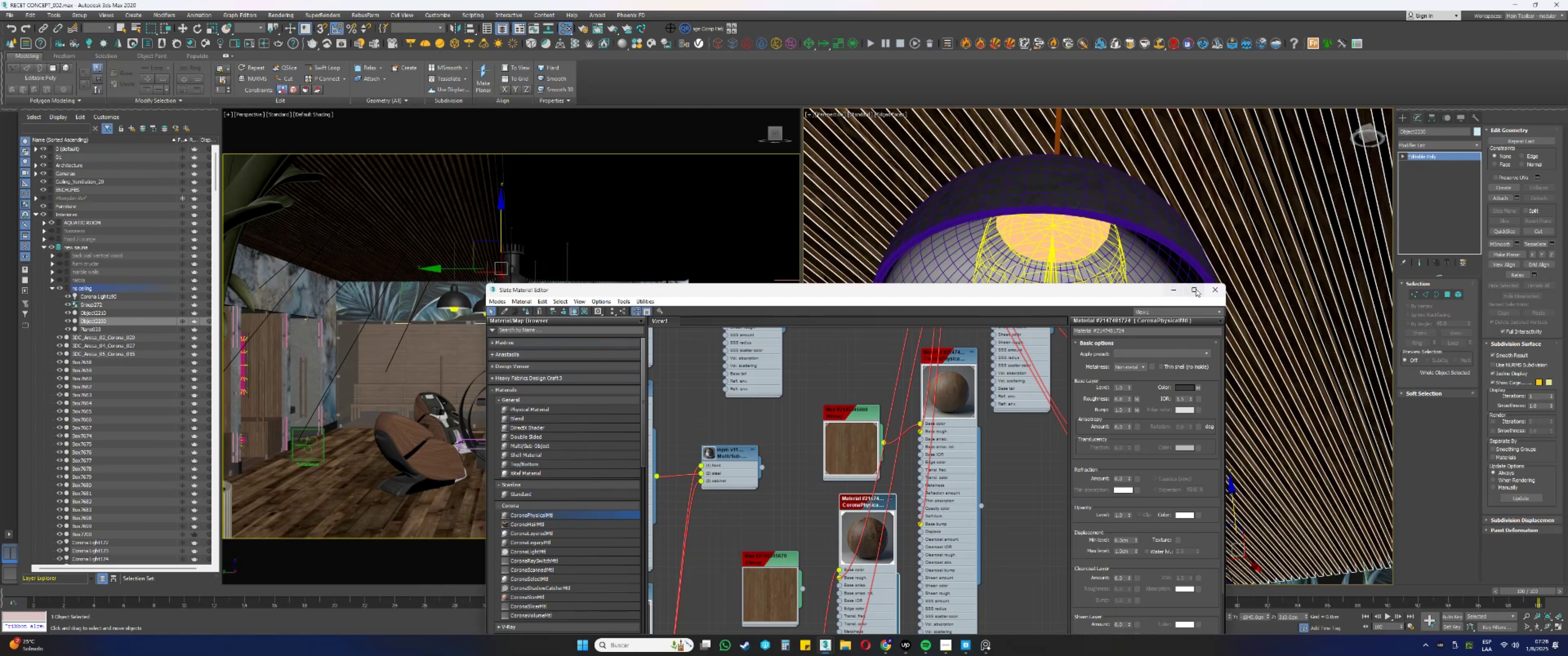 
left_click([1219, 289])
 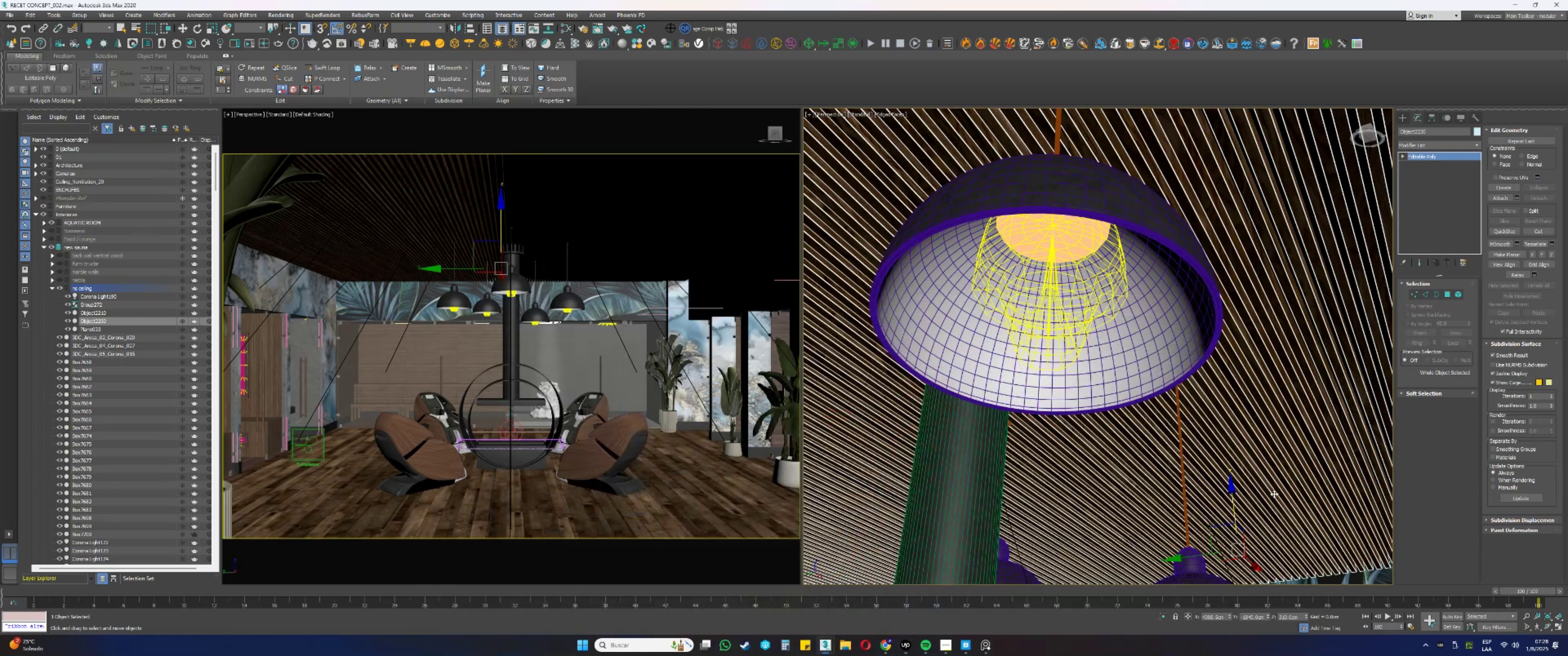 
hold_key(key=AltLeft, duration=0.35)
 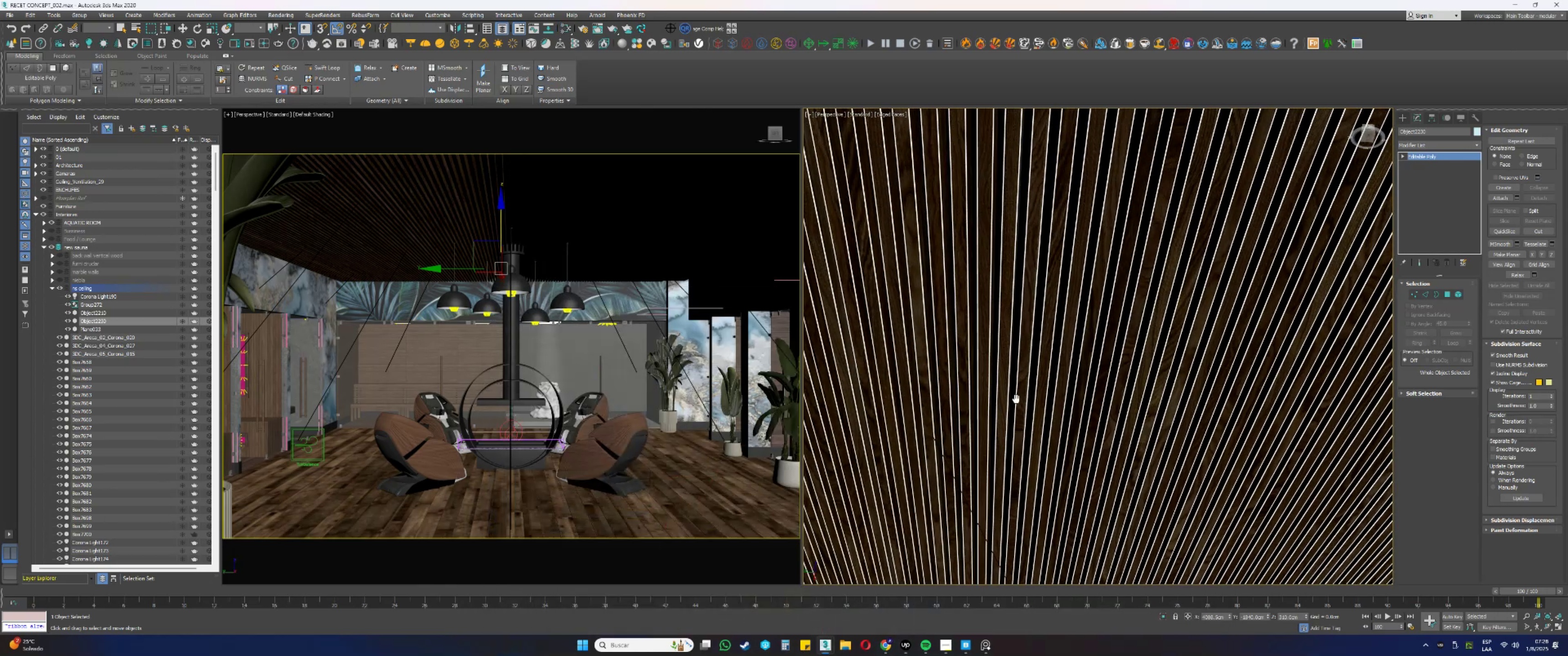 
key(F3)
 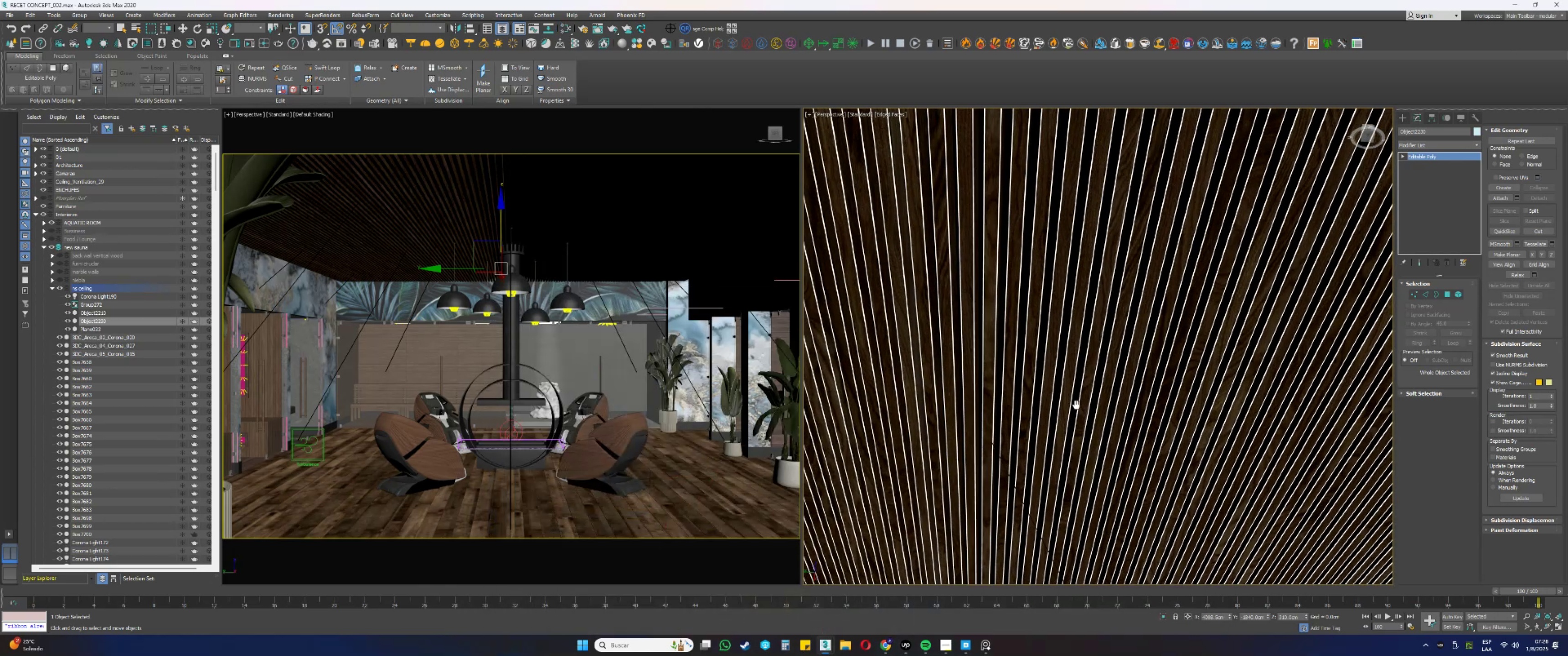 
key(F3)
 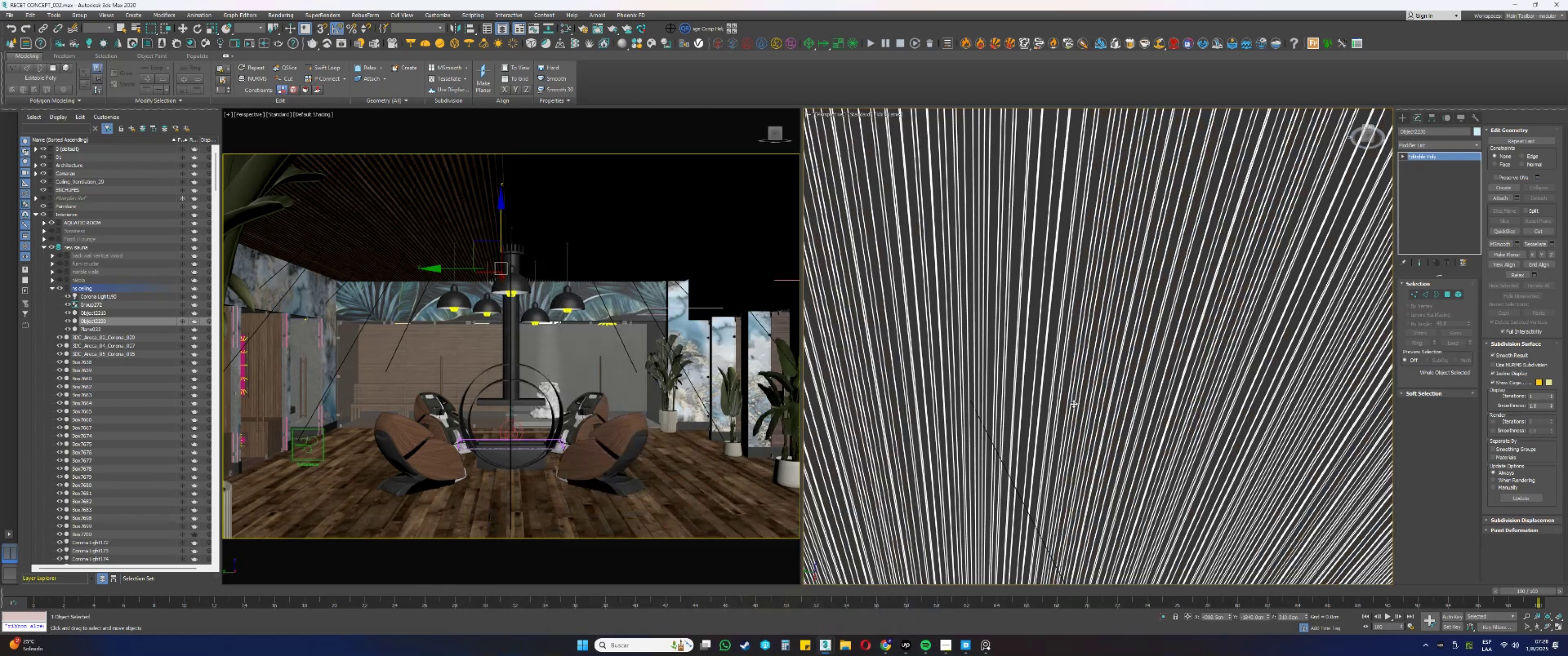 
key(F4)
 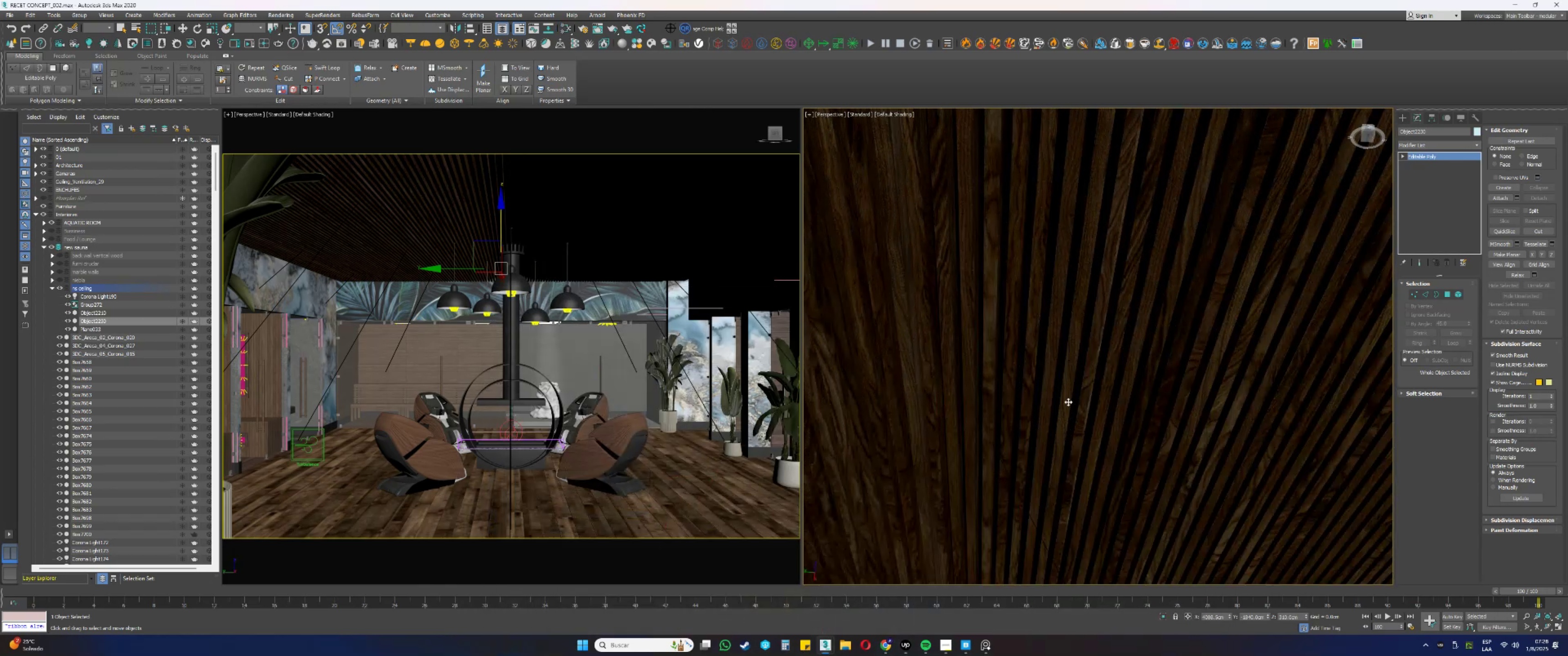 
scroll: coordinate [1064, 404], scroll_direction: down, amount: 3.0
 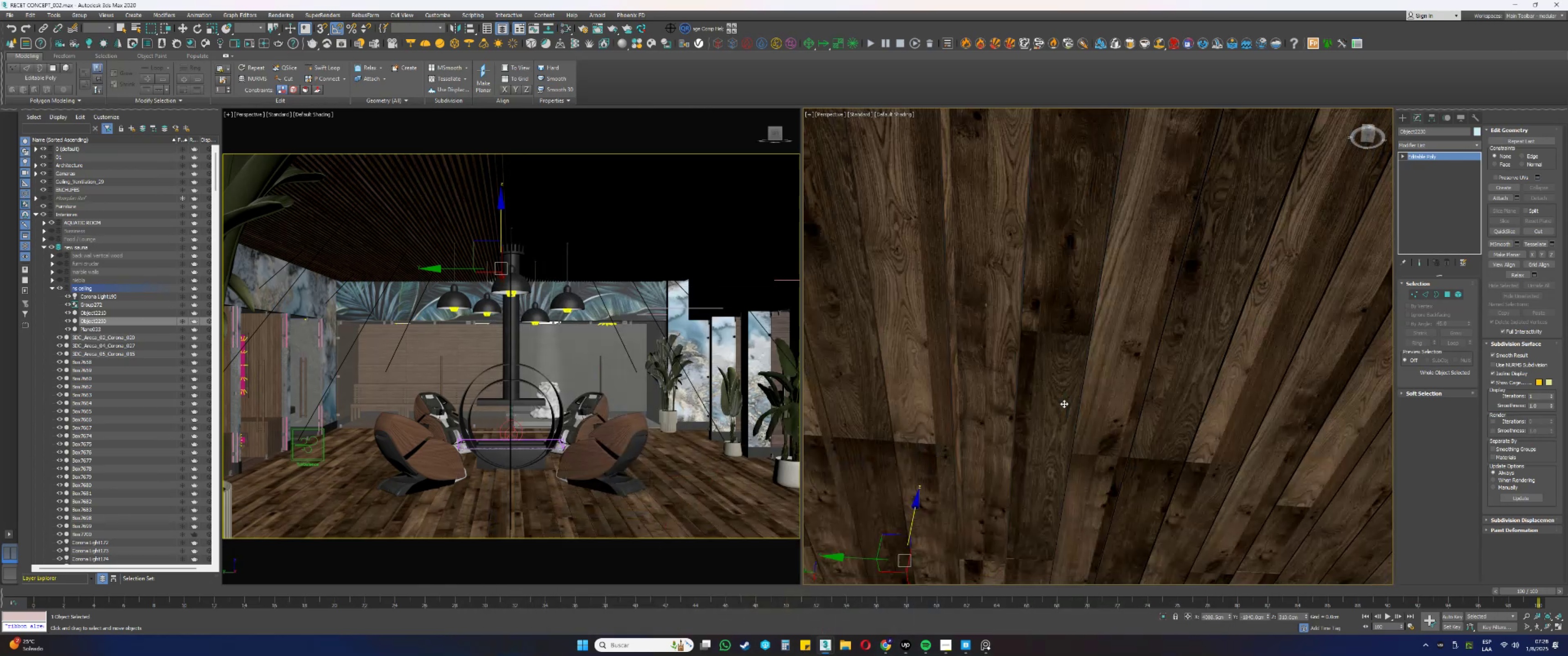 
hold_key(key=AltLeft, duration=0.72)
 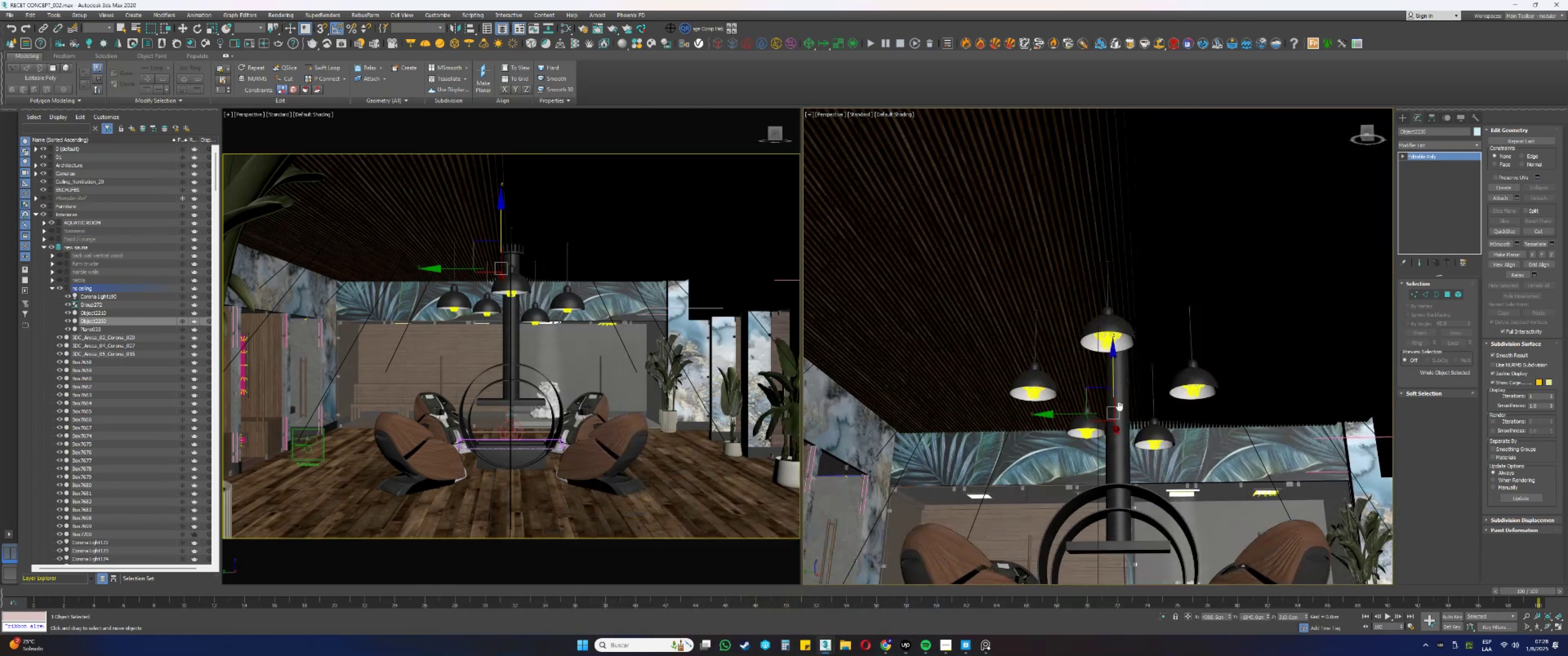 
hold_key(key=AltLeft, duration=0.44)
 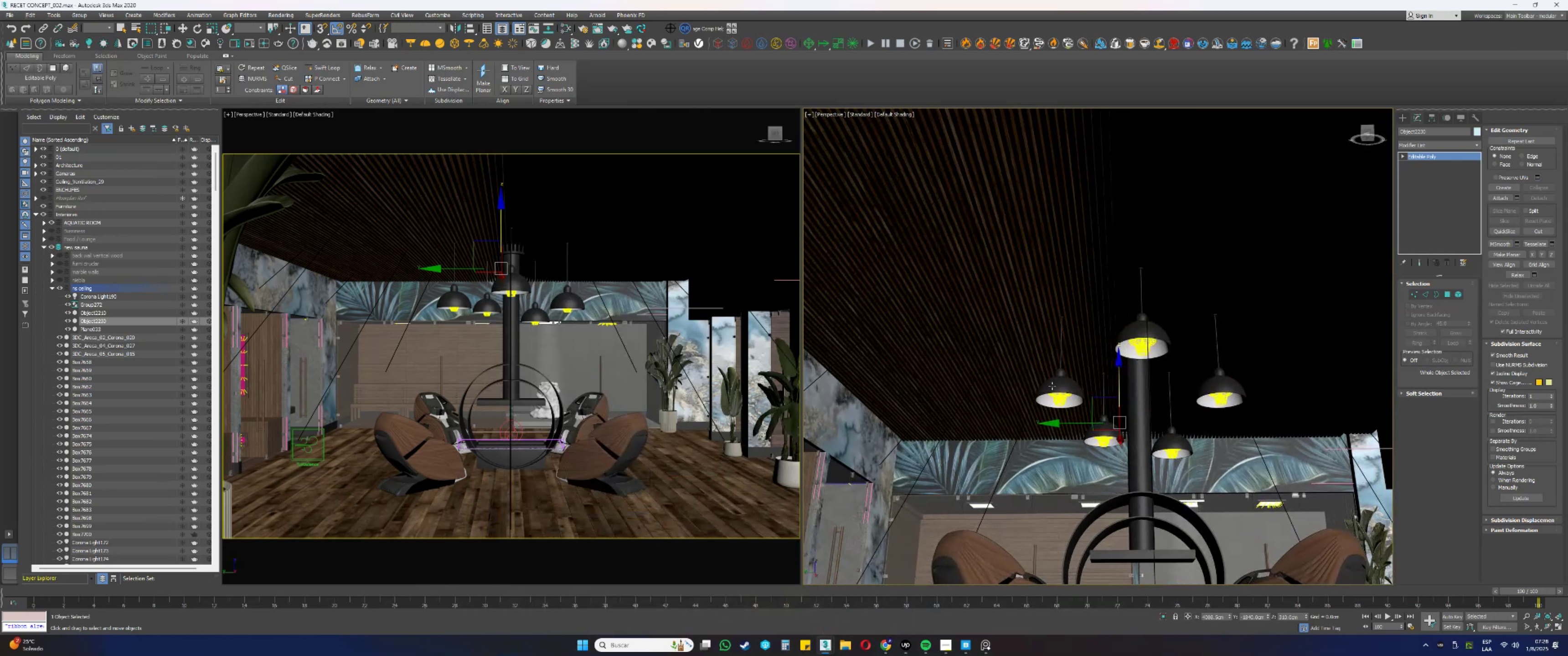 
key(M)
 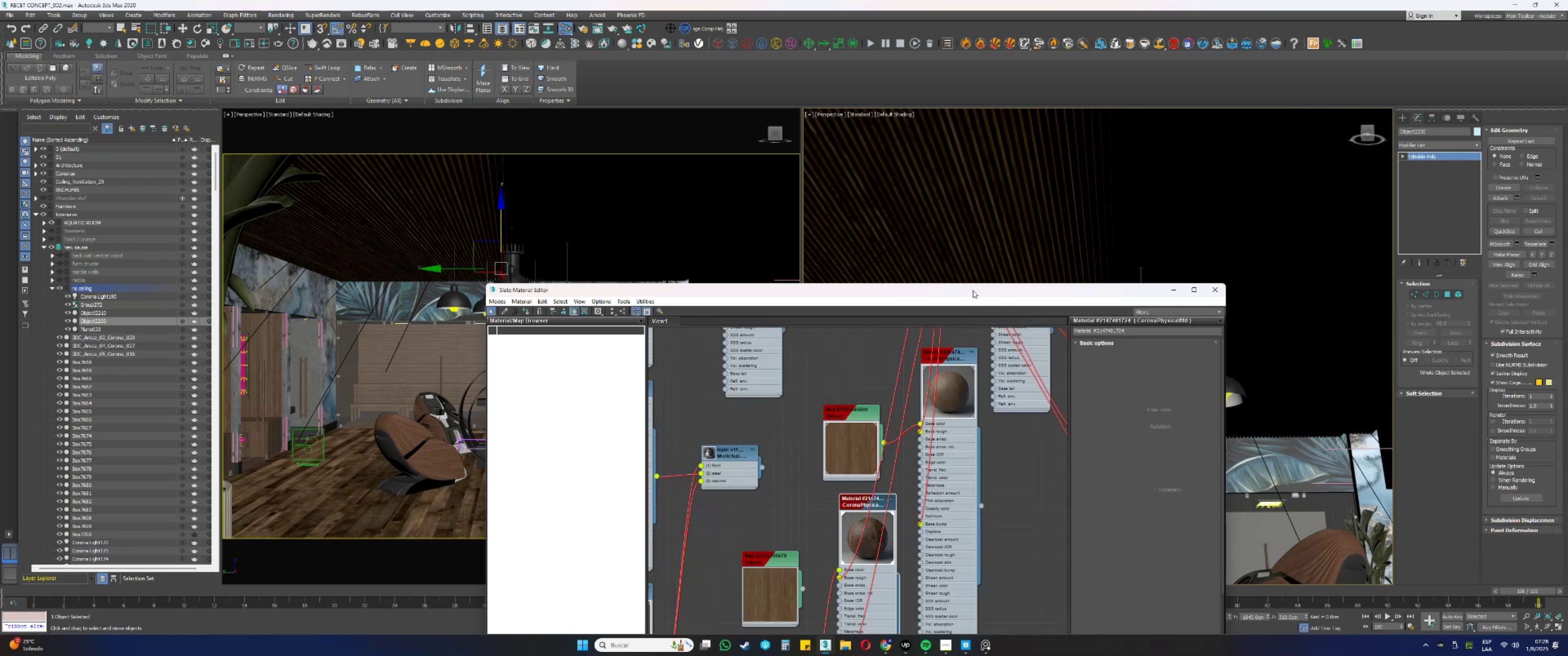 
scroll: coordinate [779, 366], scroll_direction: down, amount: 3.0
 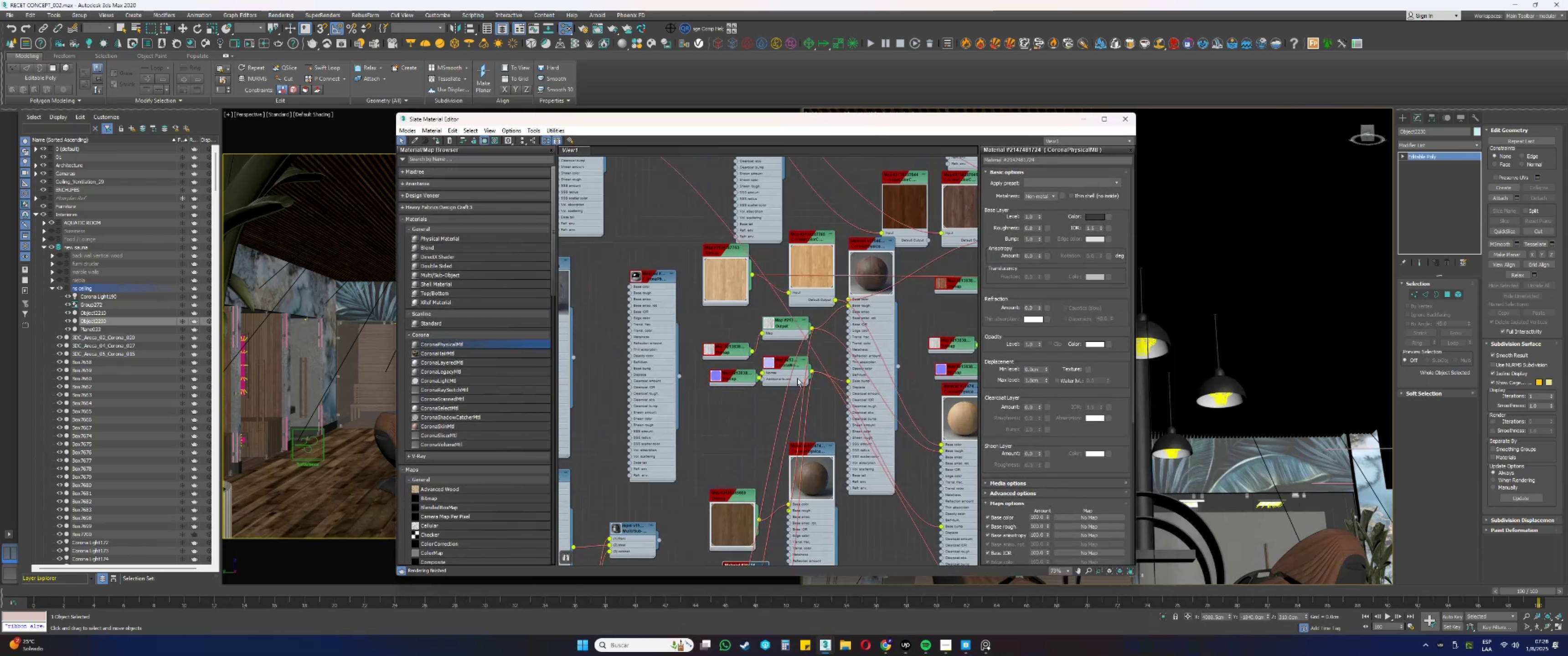 
scroll: coordinate [780, 323], scroll_direction: up, amount: 7.0
 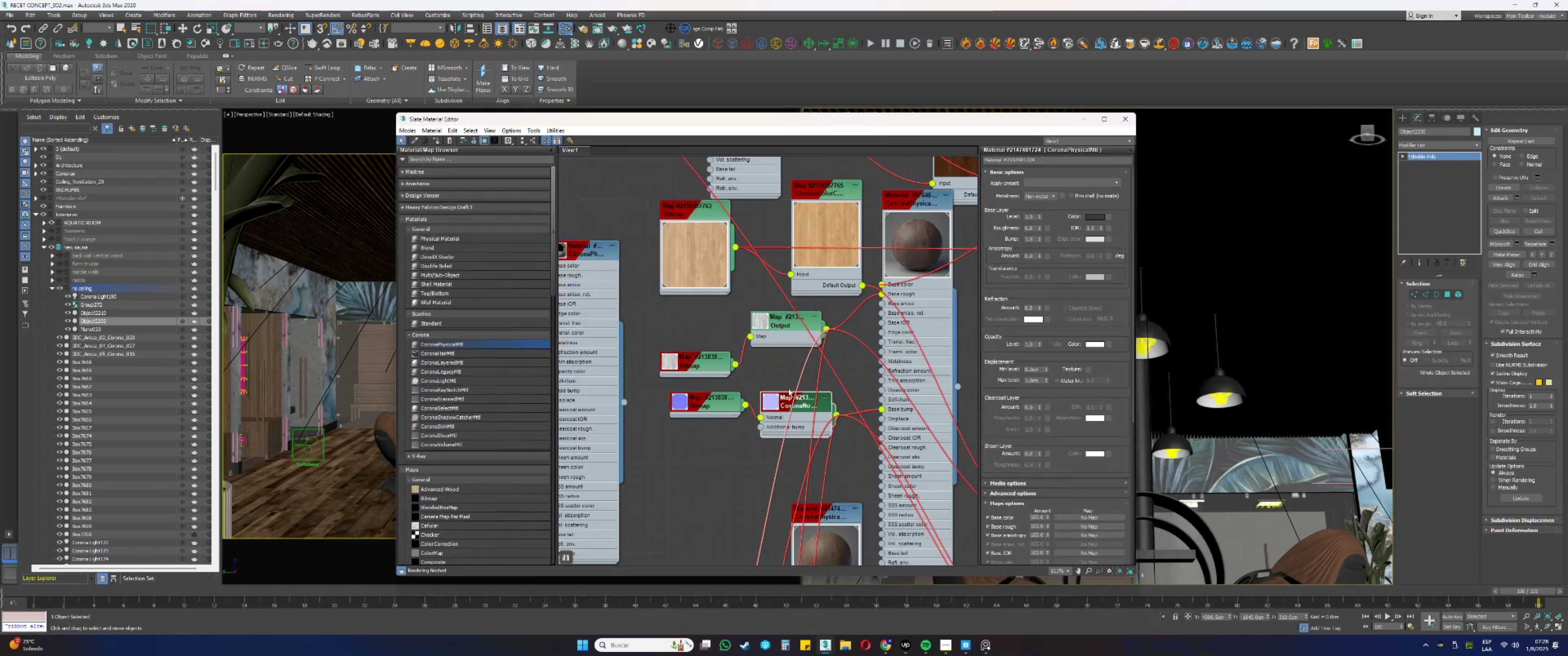 
double_click([760, 322])
 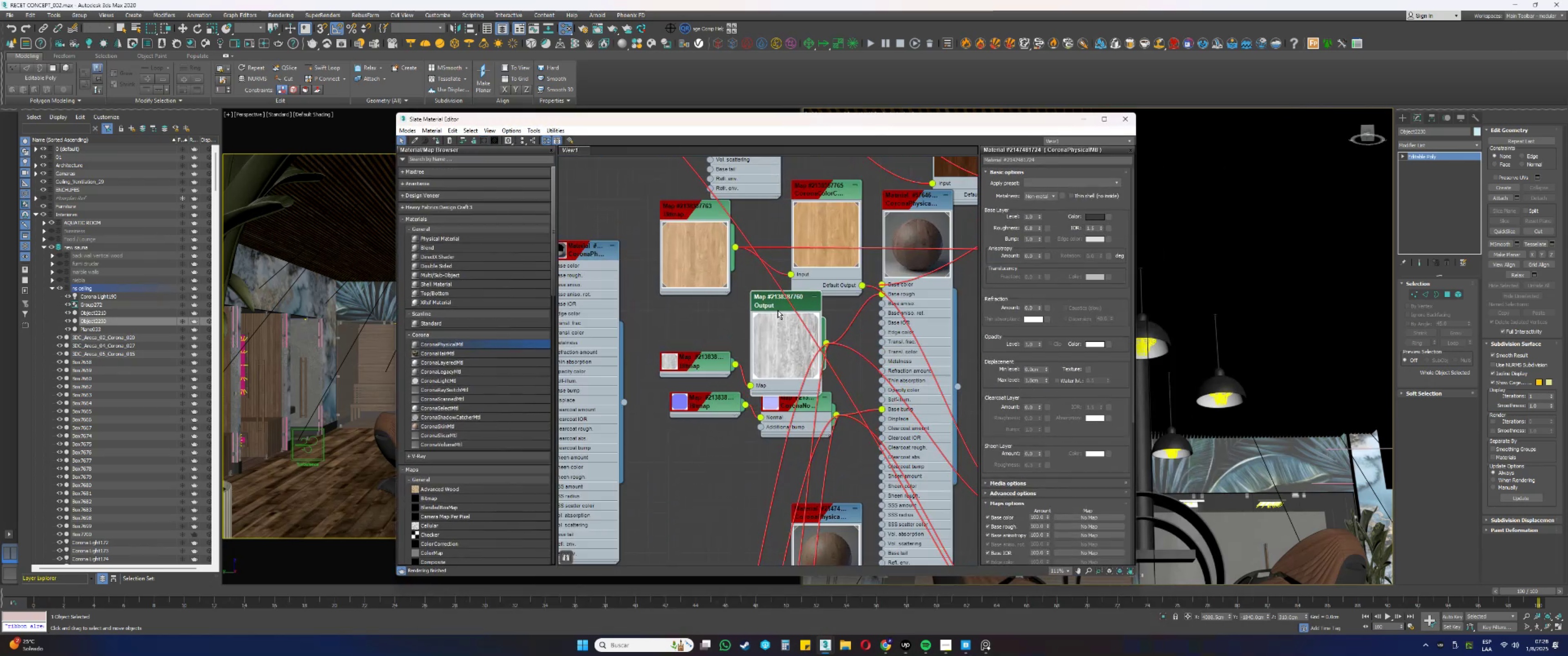 
double_click([772, 308])
 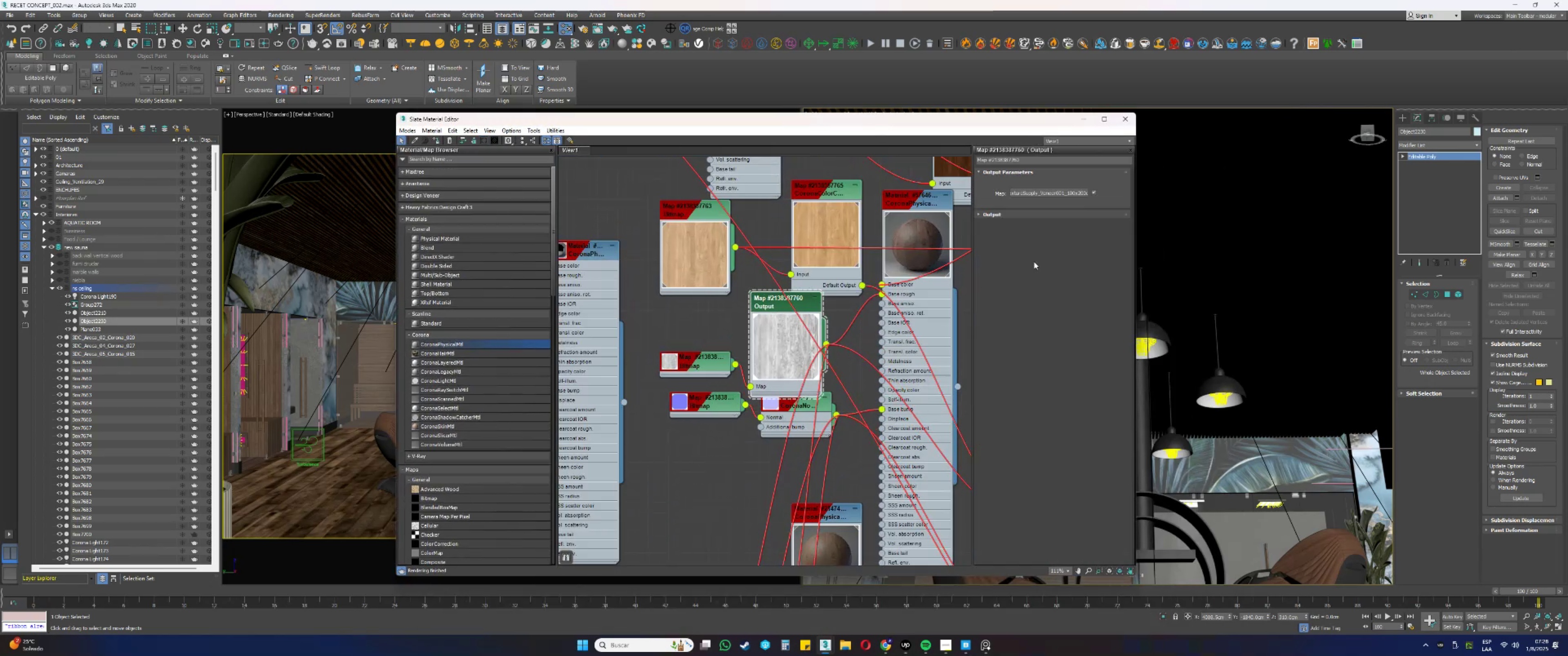 
left_click([984, 217])
 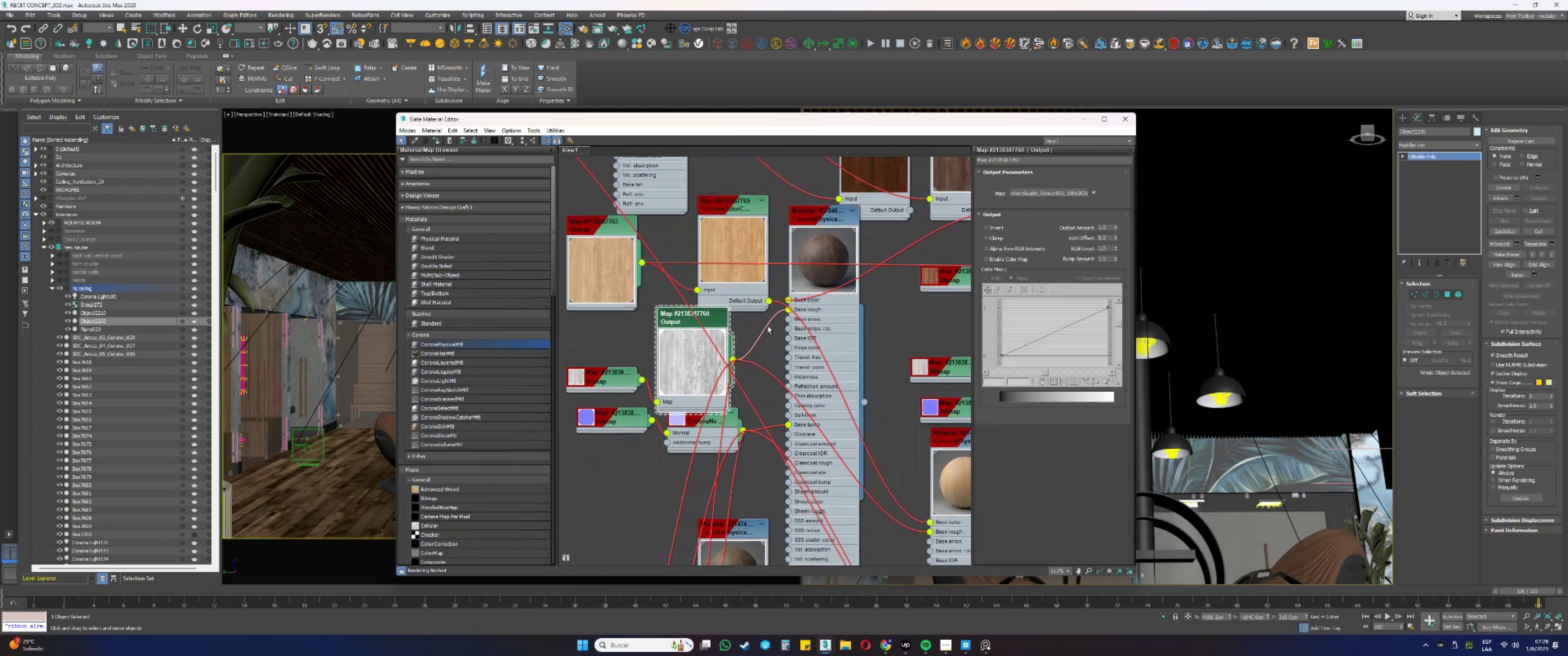 
left_click([987, 260])
 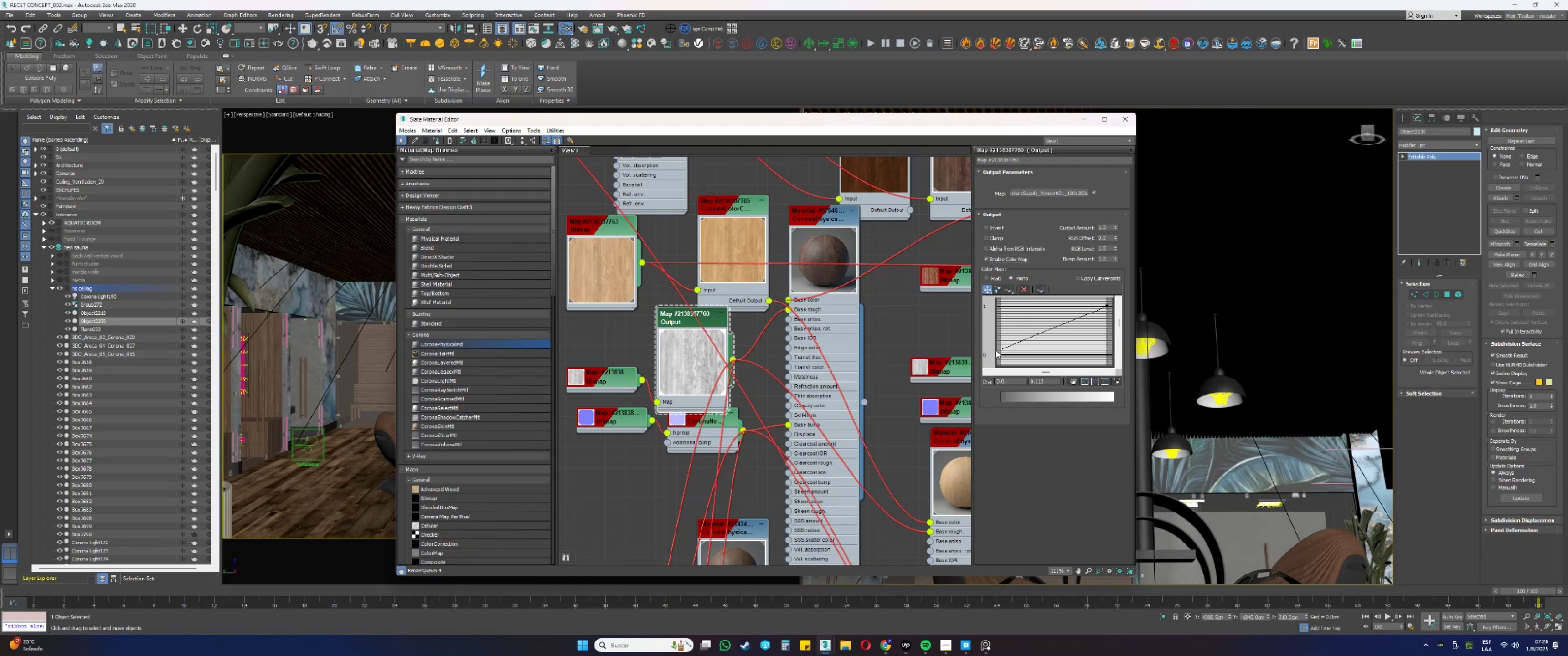 
wait(14.72)
 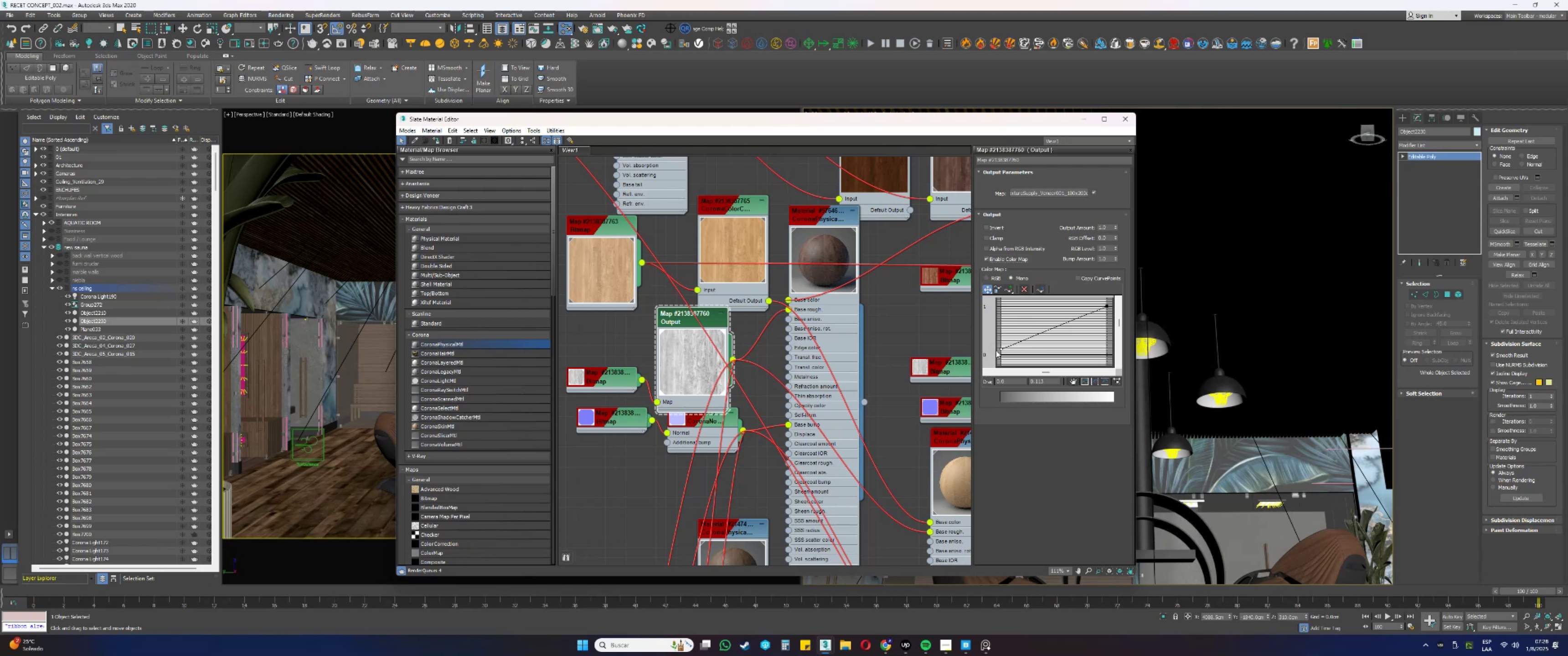 
scroll: coordinate [916, 316], scroll_direction: down, amount: 1.0
 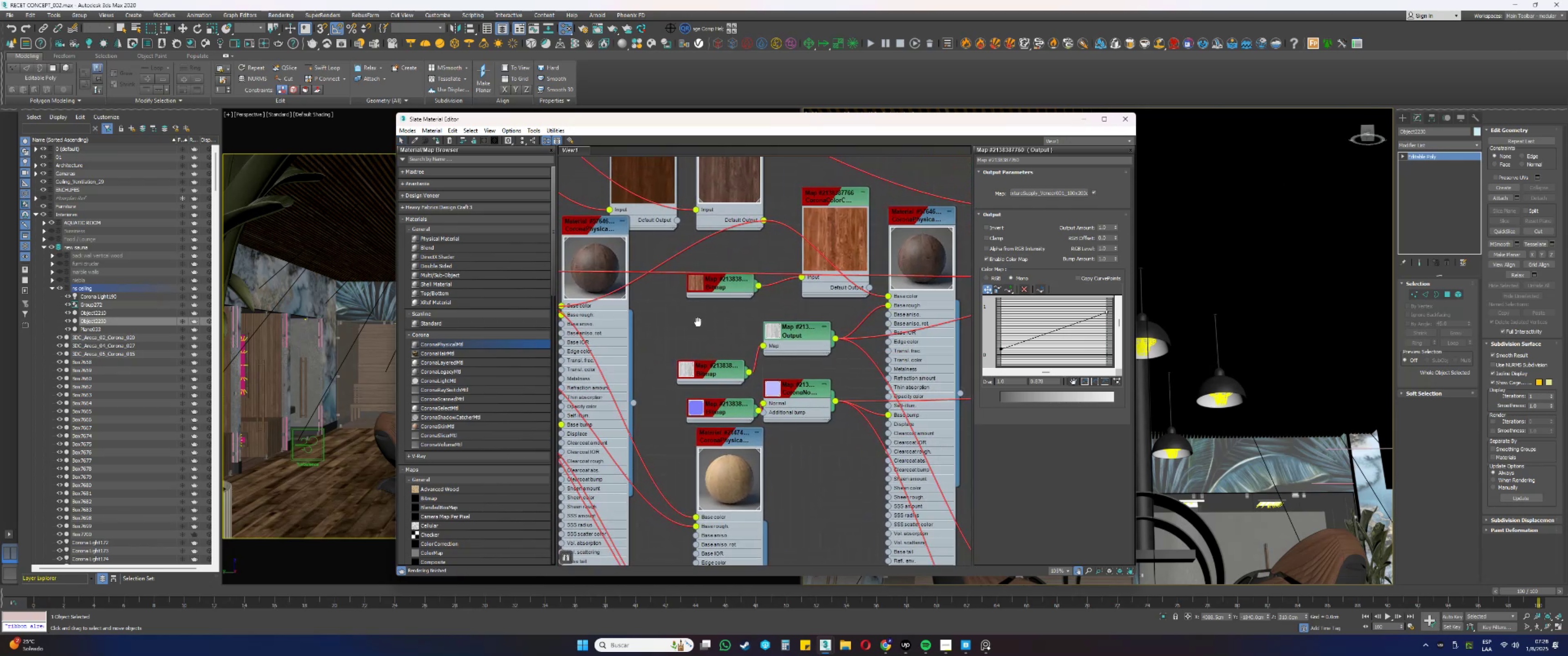 
wait(7.5)
 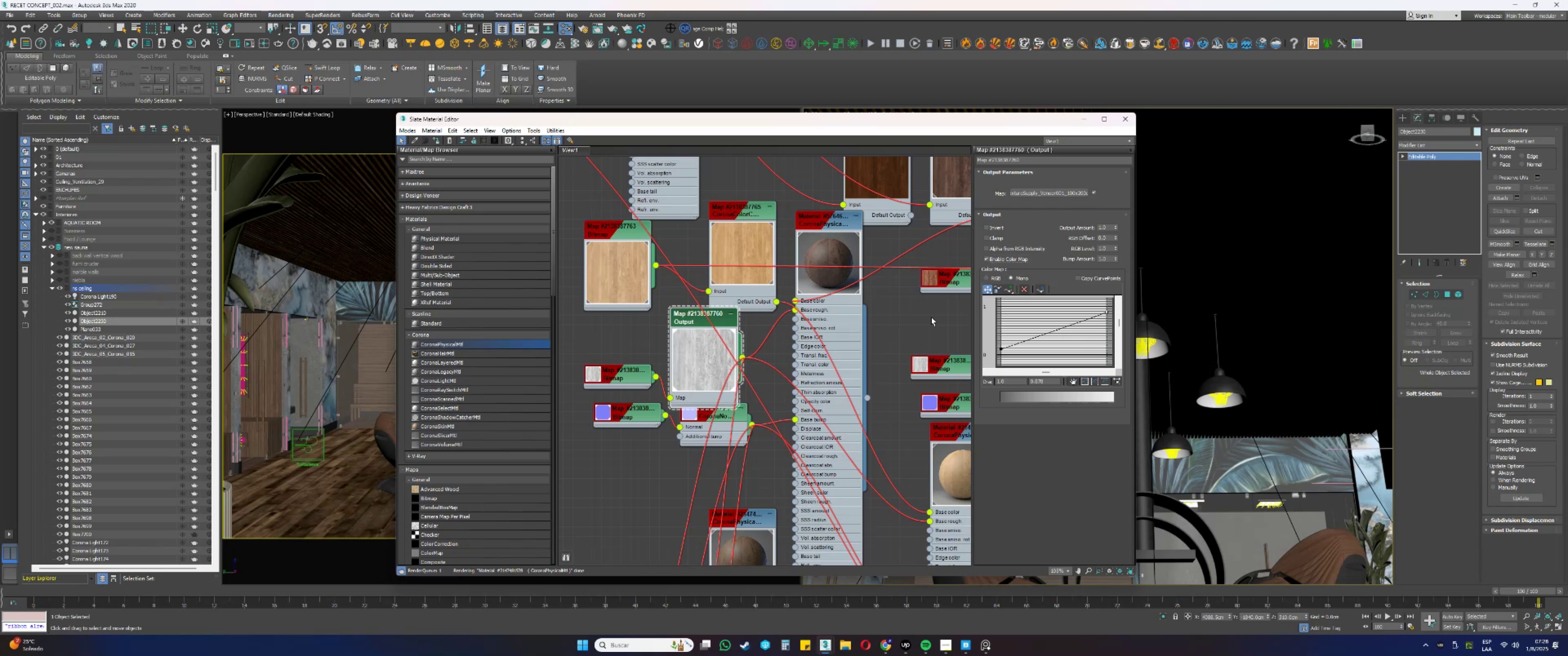 
scroll: coordinate [871, 284], scroll_direction: down, amount: 3.0
 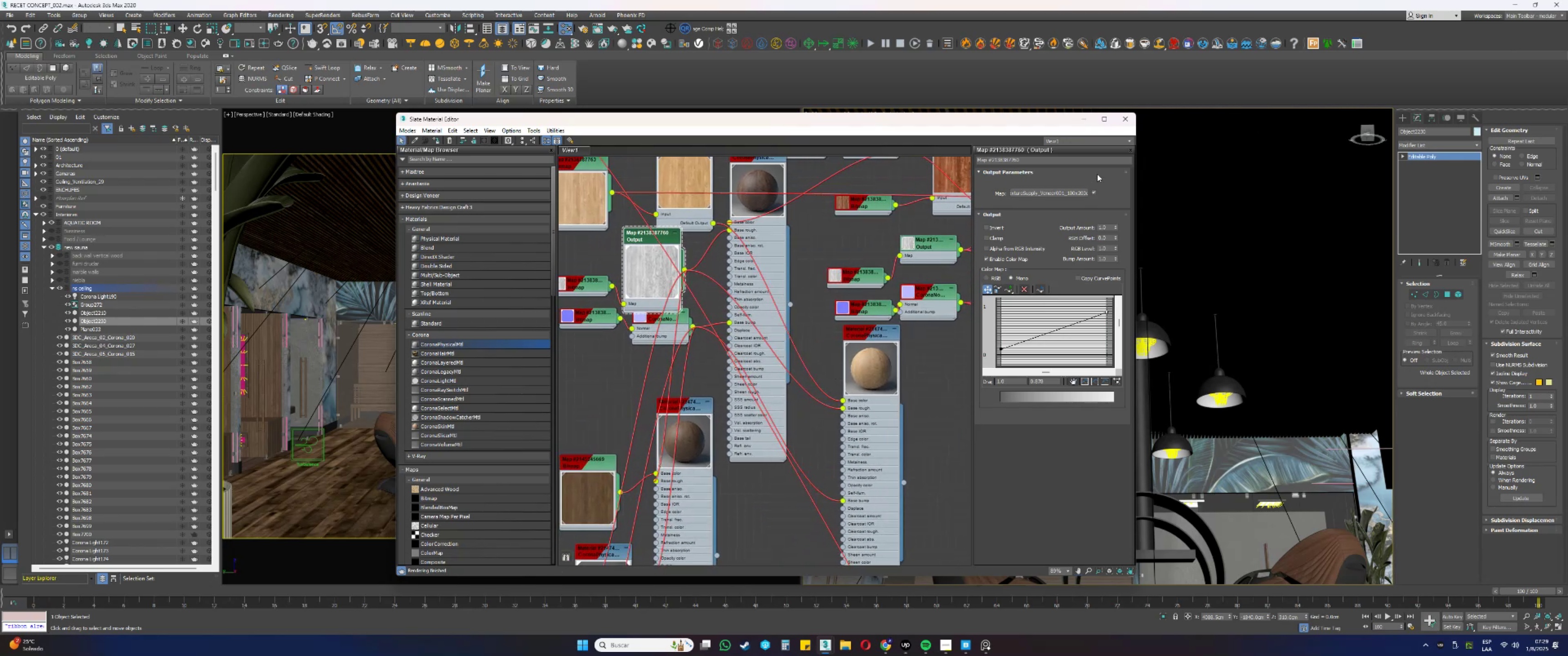 
left_click([1121, 121])
 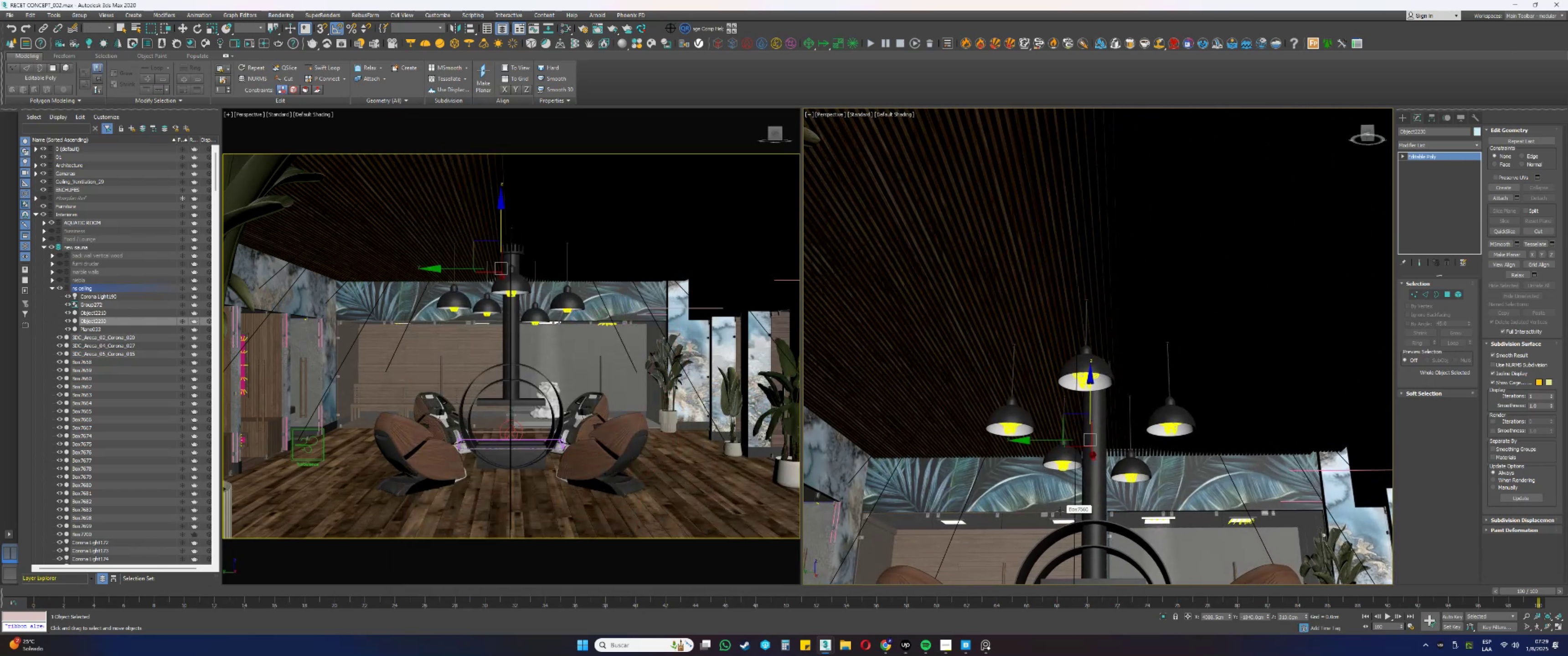 
wait(11.87)
 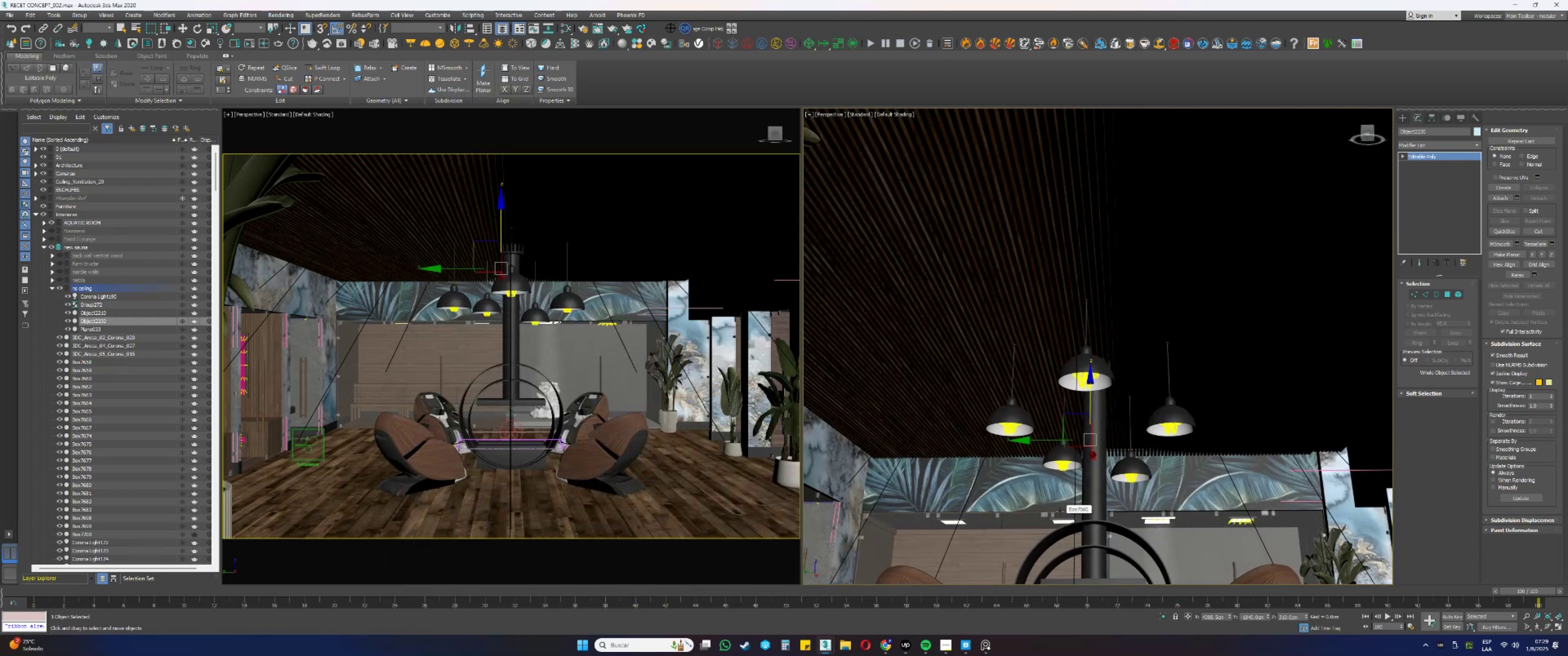 
hold_key(key=AltLeft, duration=0.91)
 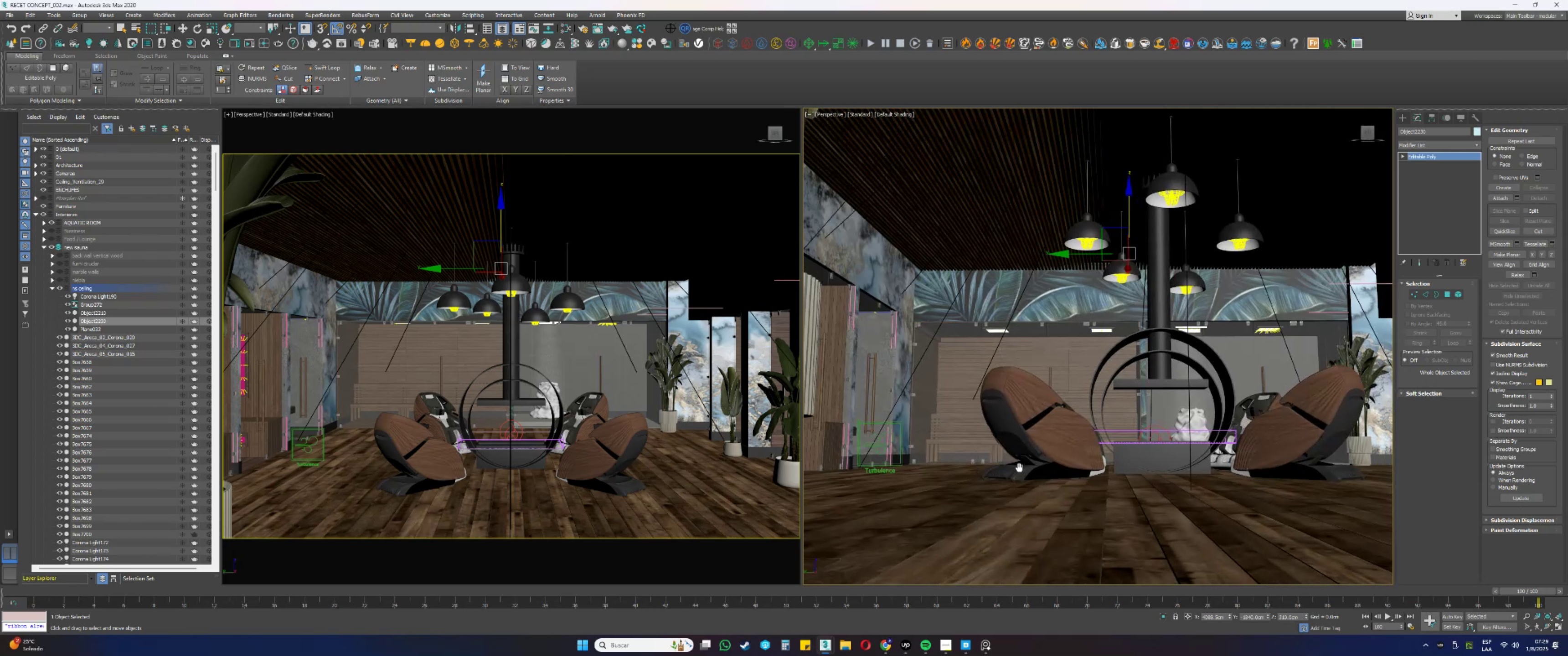 
hold_key(key=AltLeft, duration=1.51)
 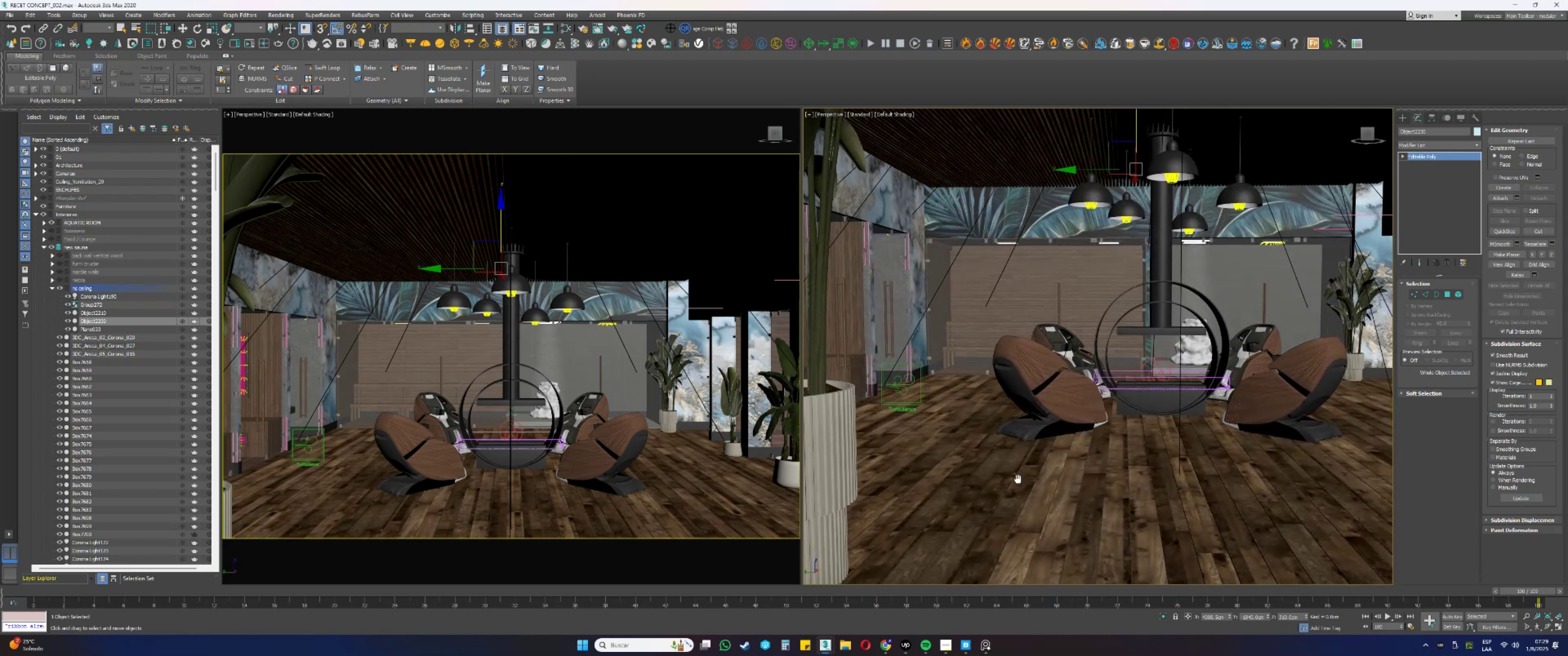 
key(Alt+AltLeft)
 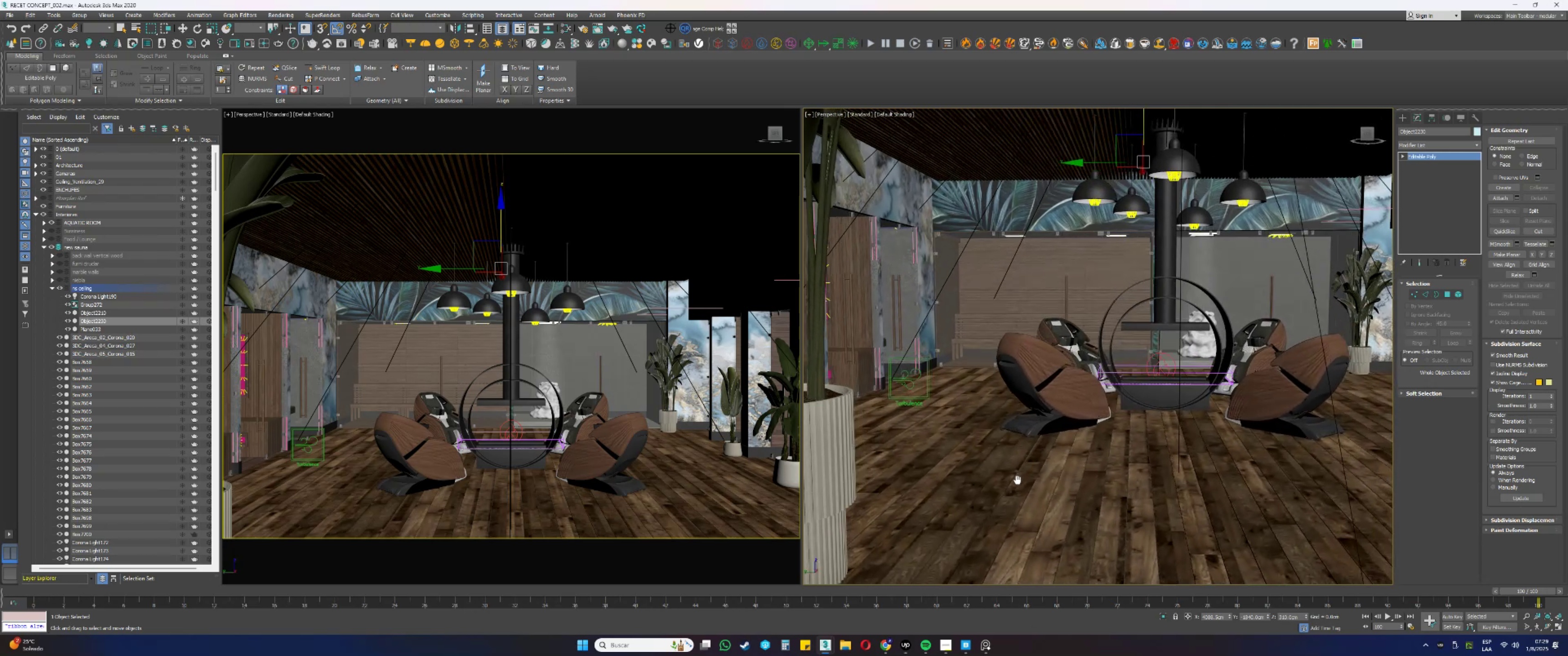 
key(Alt+AltLeft)
 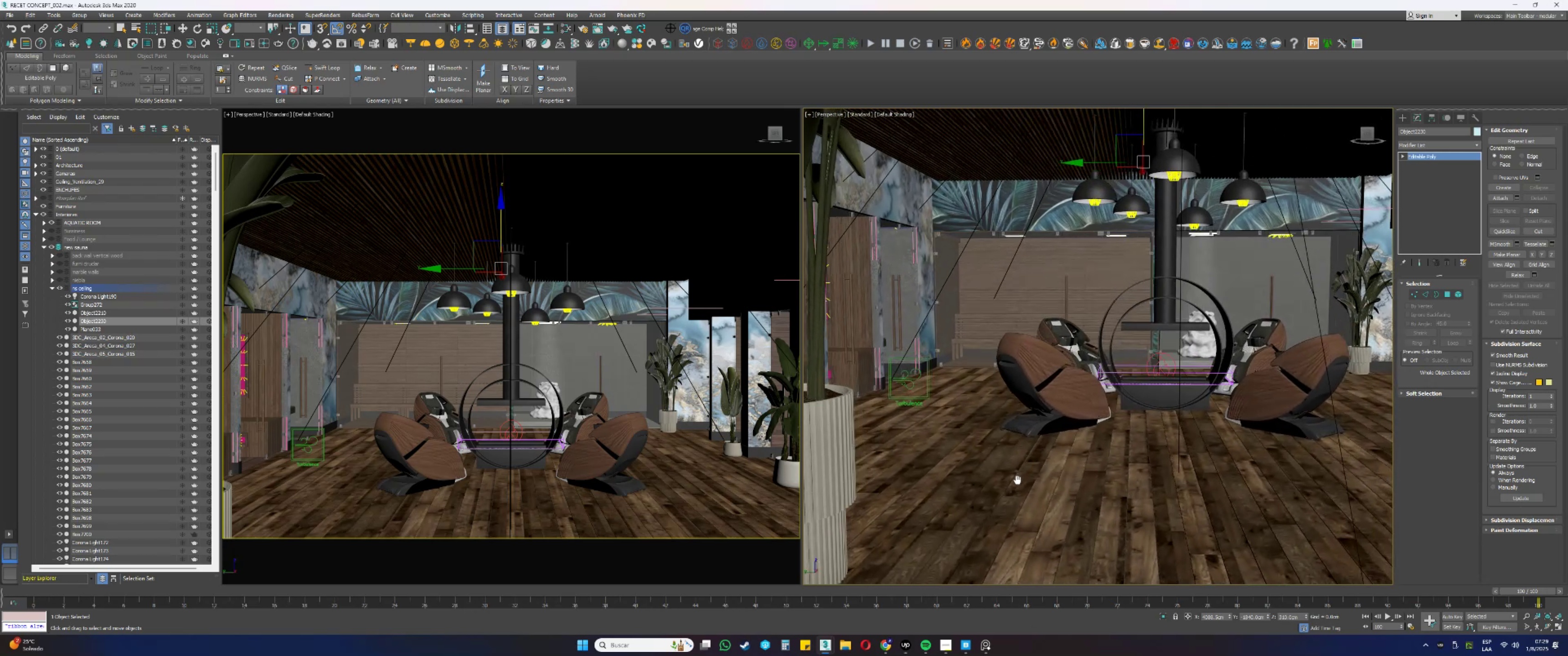 
key(Alt+AltLeft)
 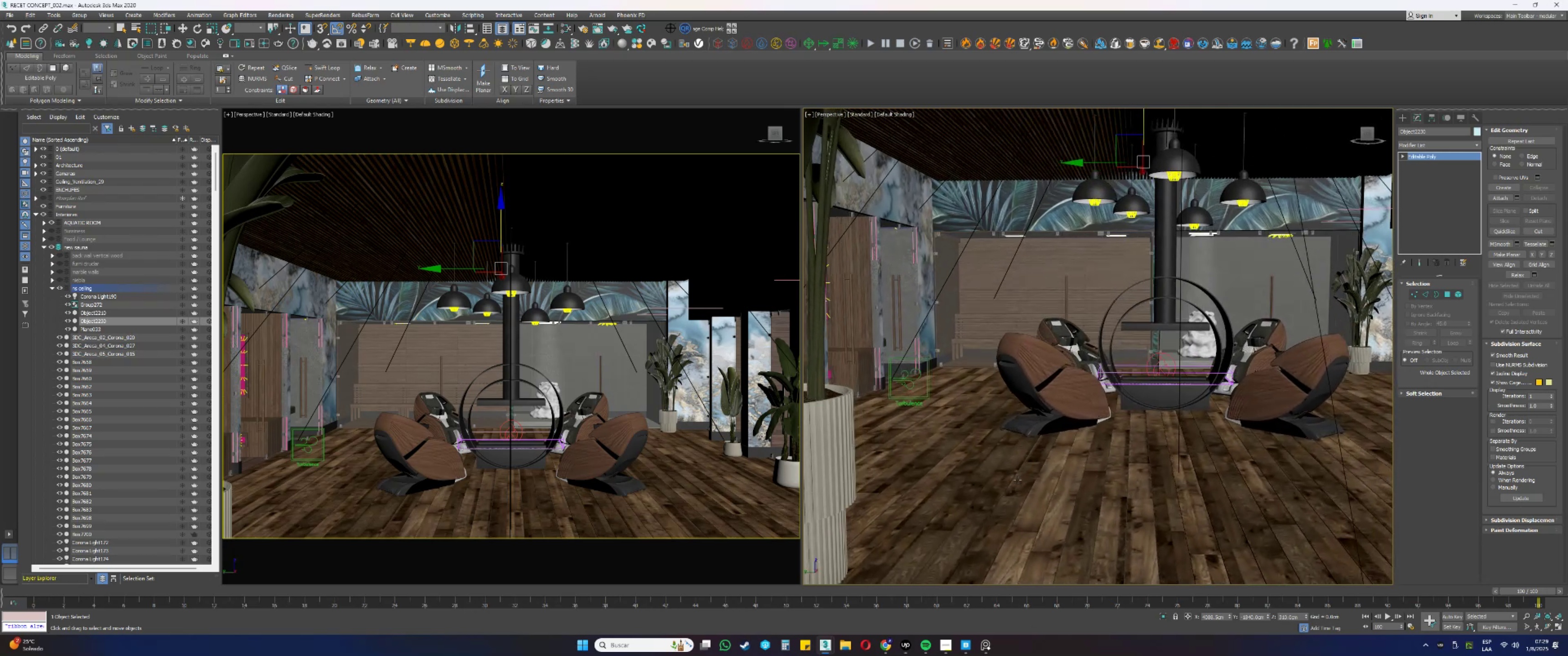 
key(Alt+AltLeft)
 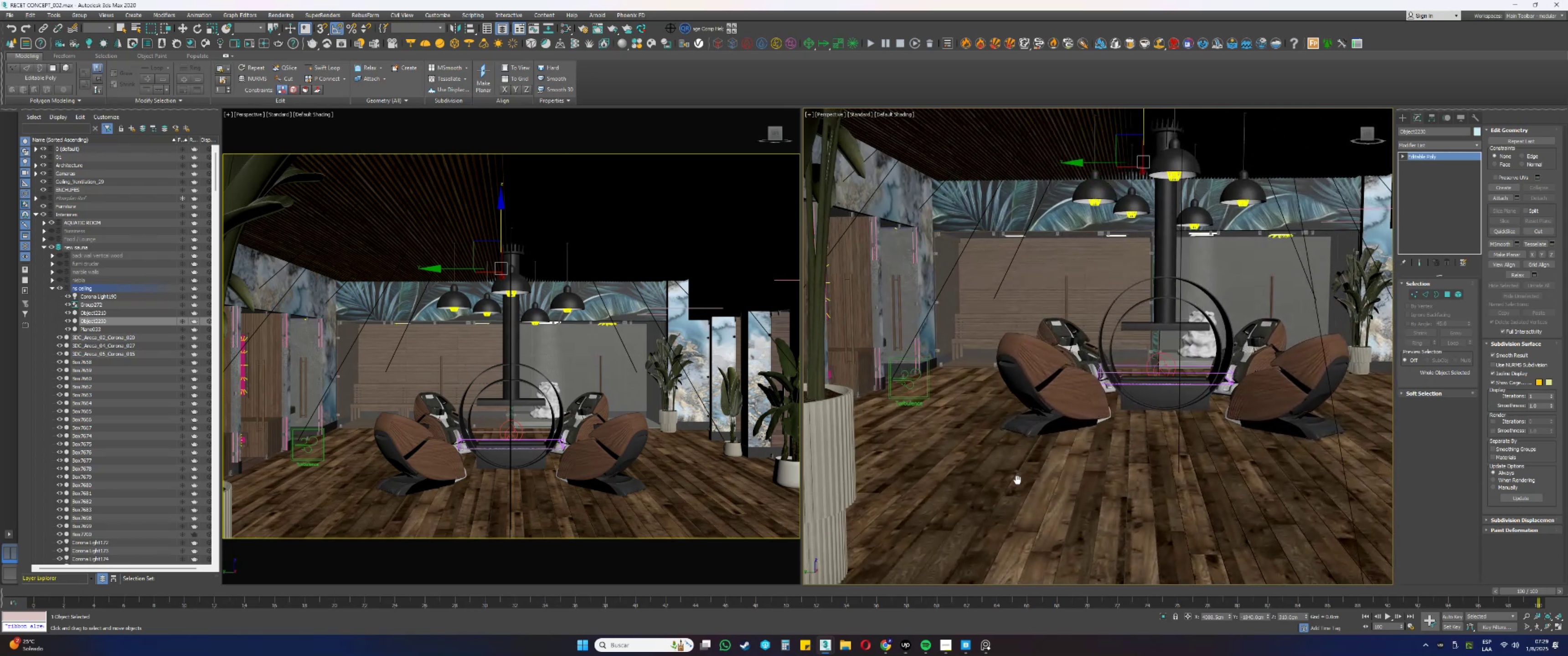 
key(Alt+AltLeft)
 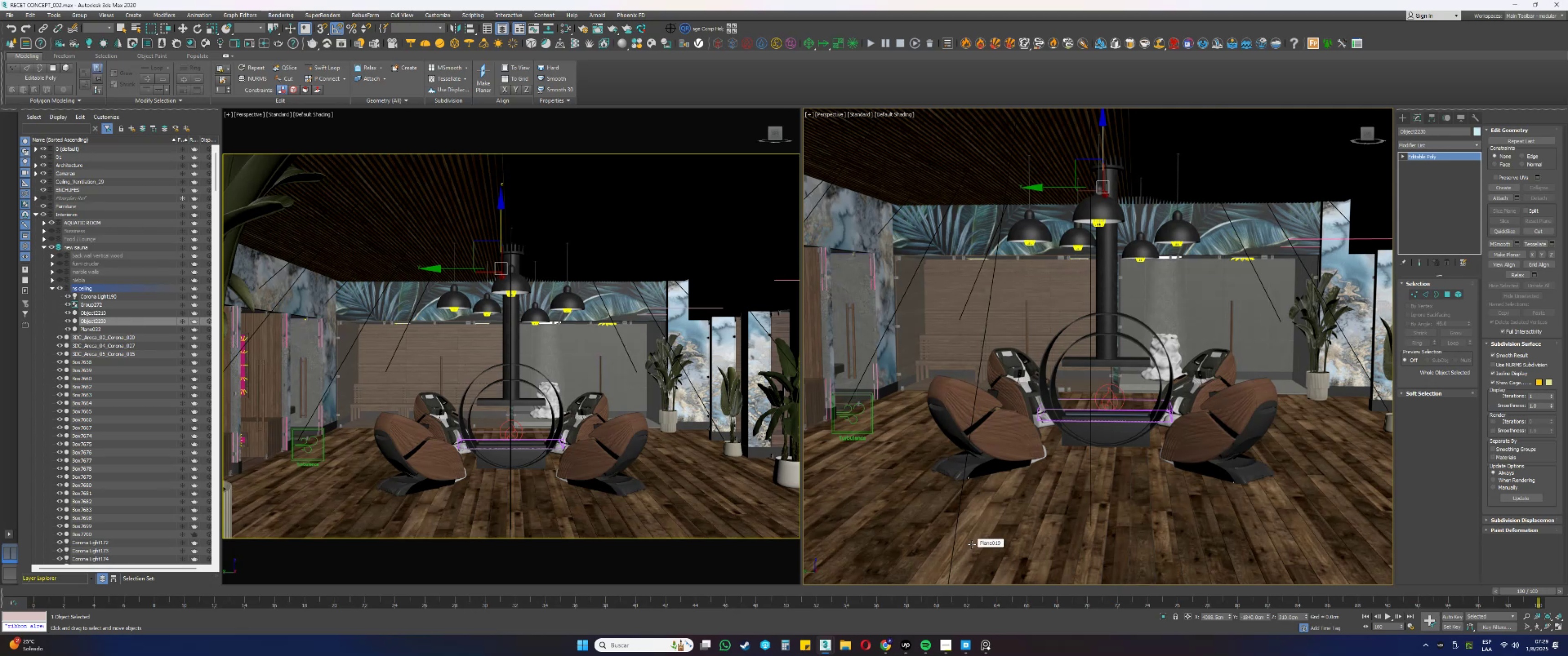 
wait(5.86)
 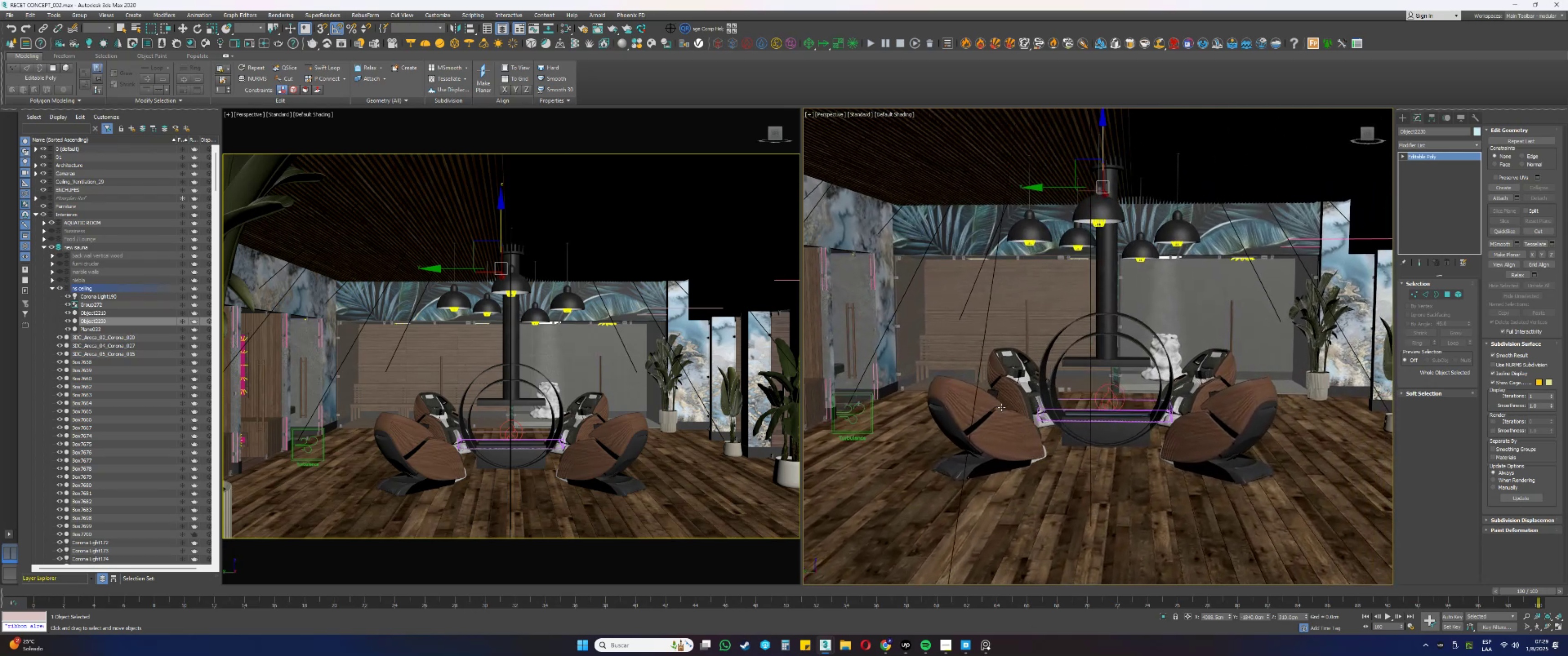 
mouse_move([989, 574])
 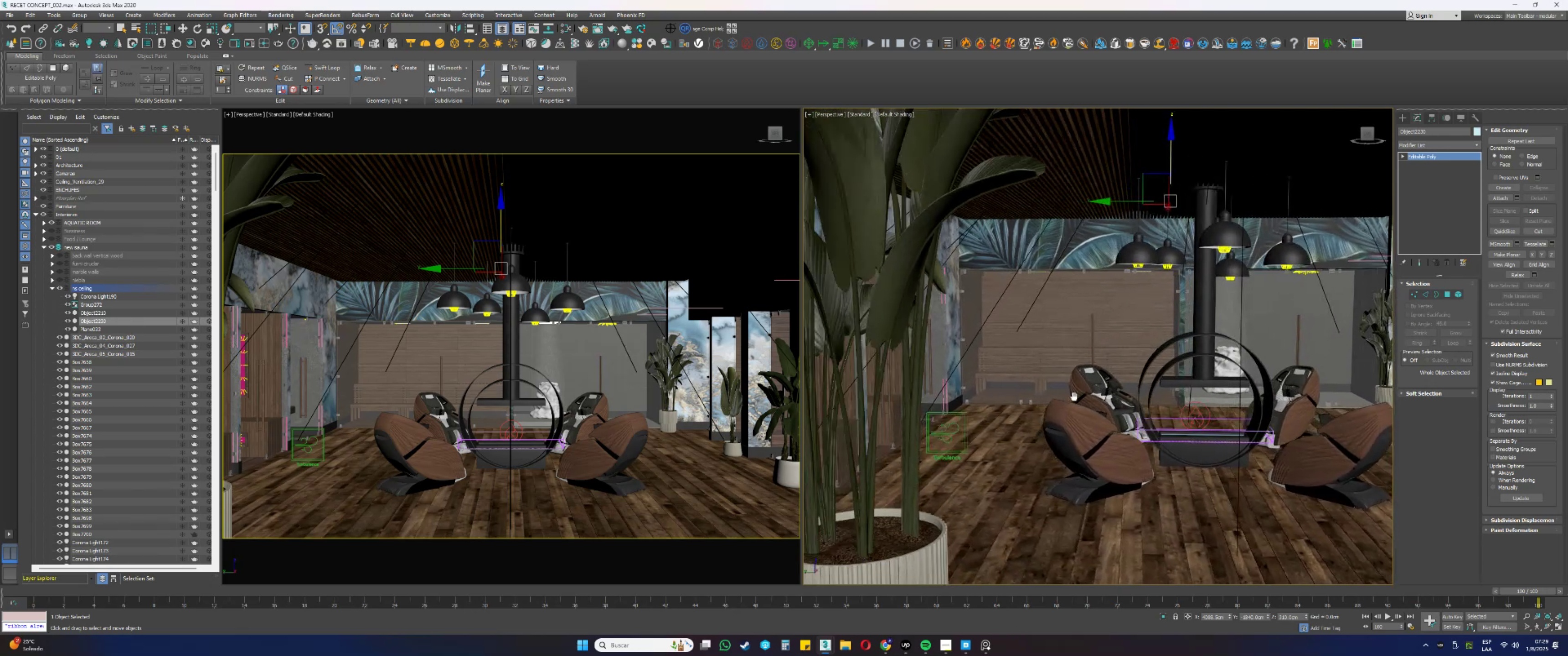 
left_click([963, 641])
 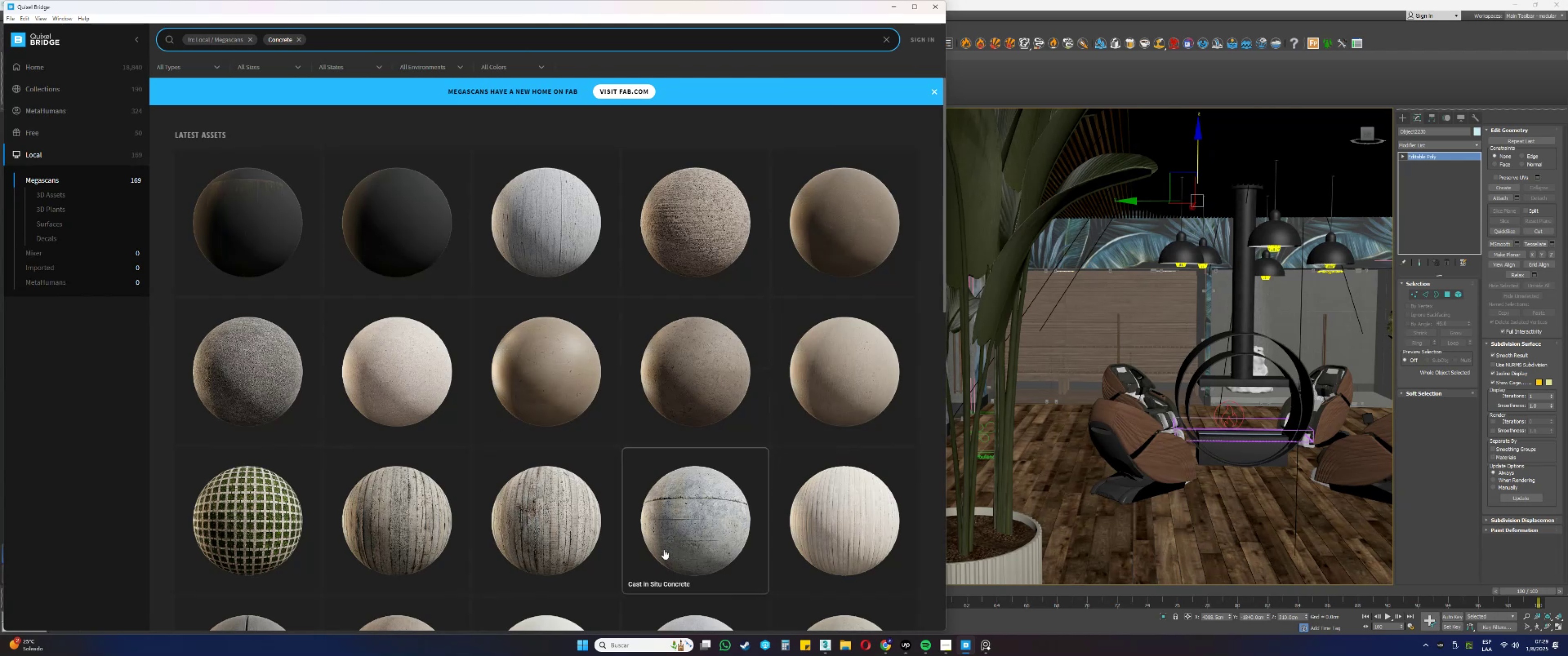 
left_click([844, 641])
 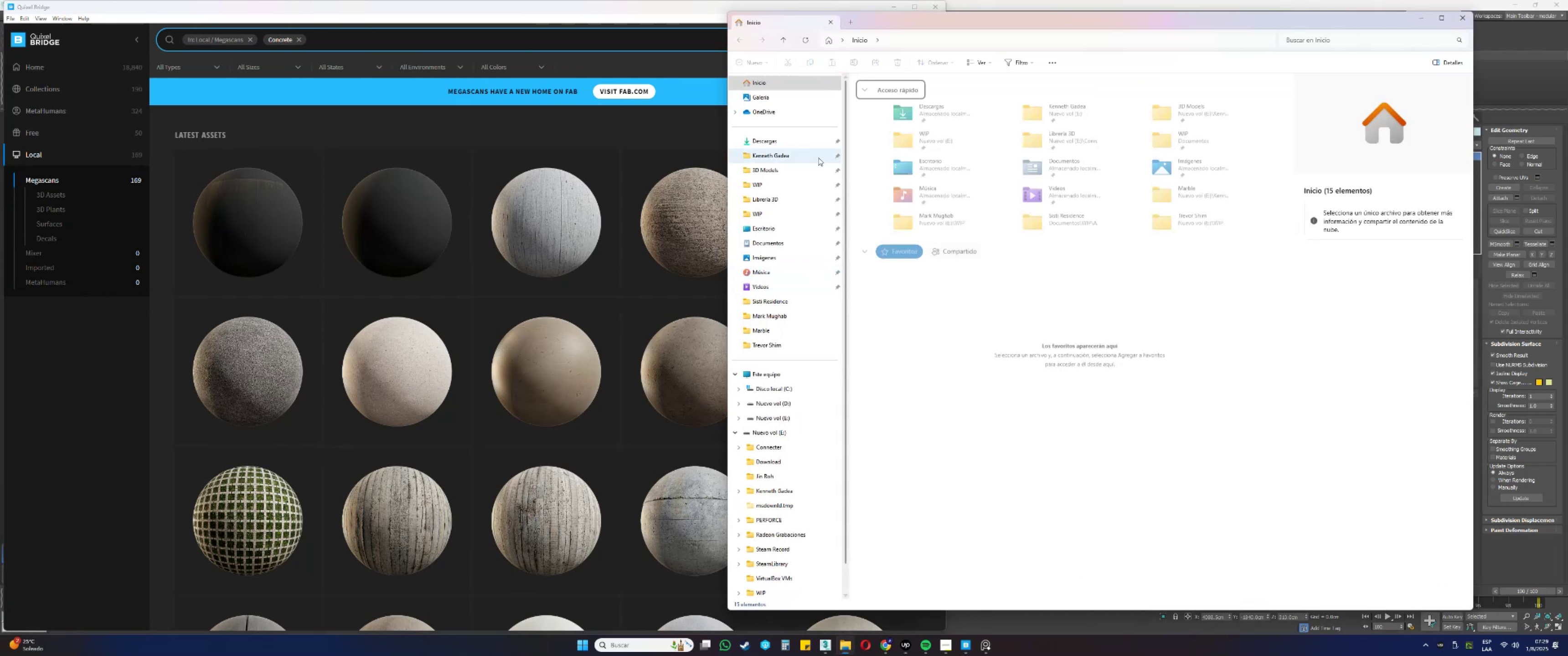 
left_click([774, 144])
 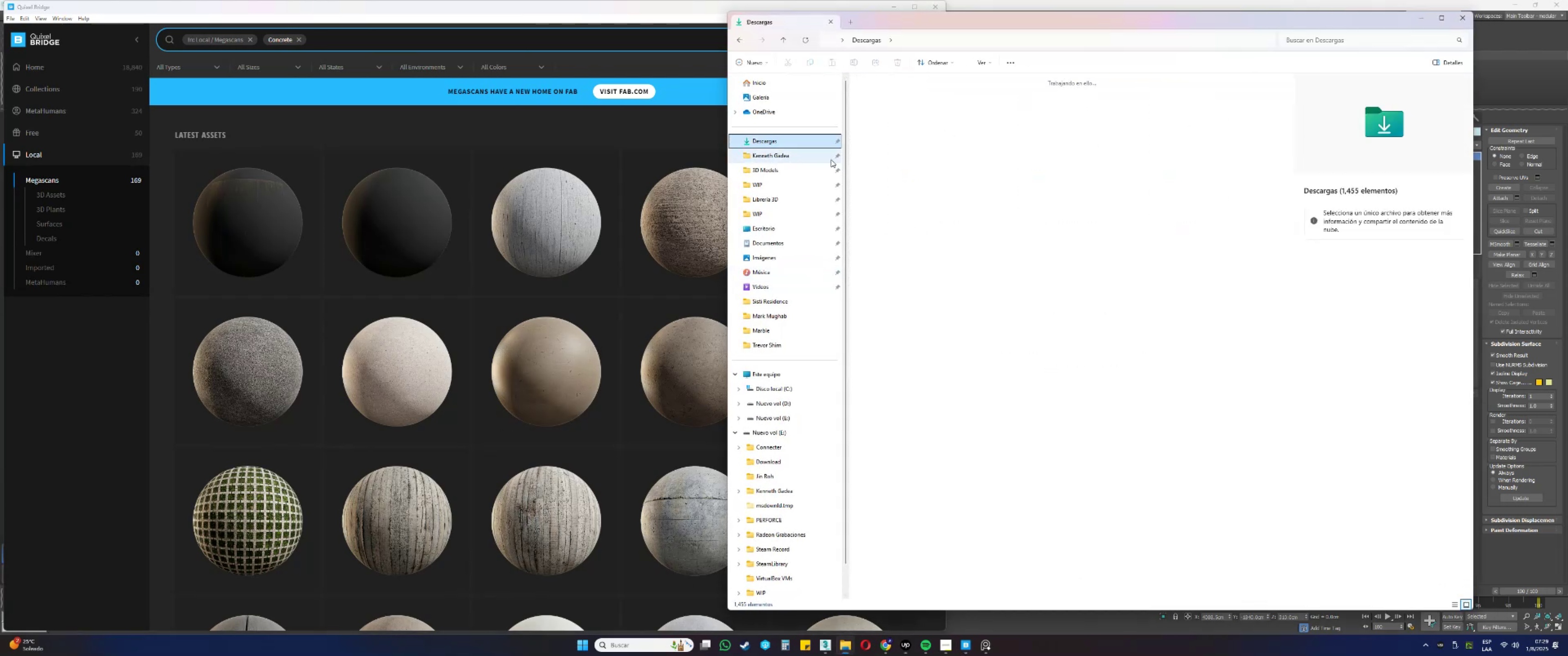 
mouse_move([874, 149])
 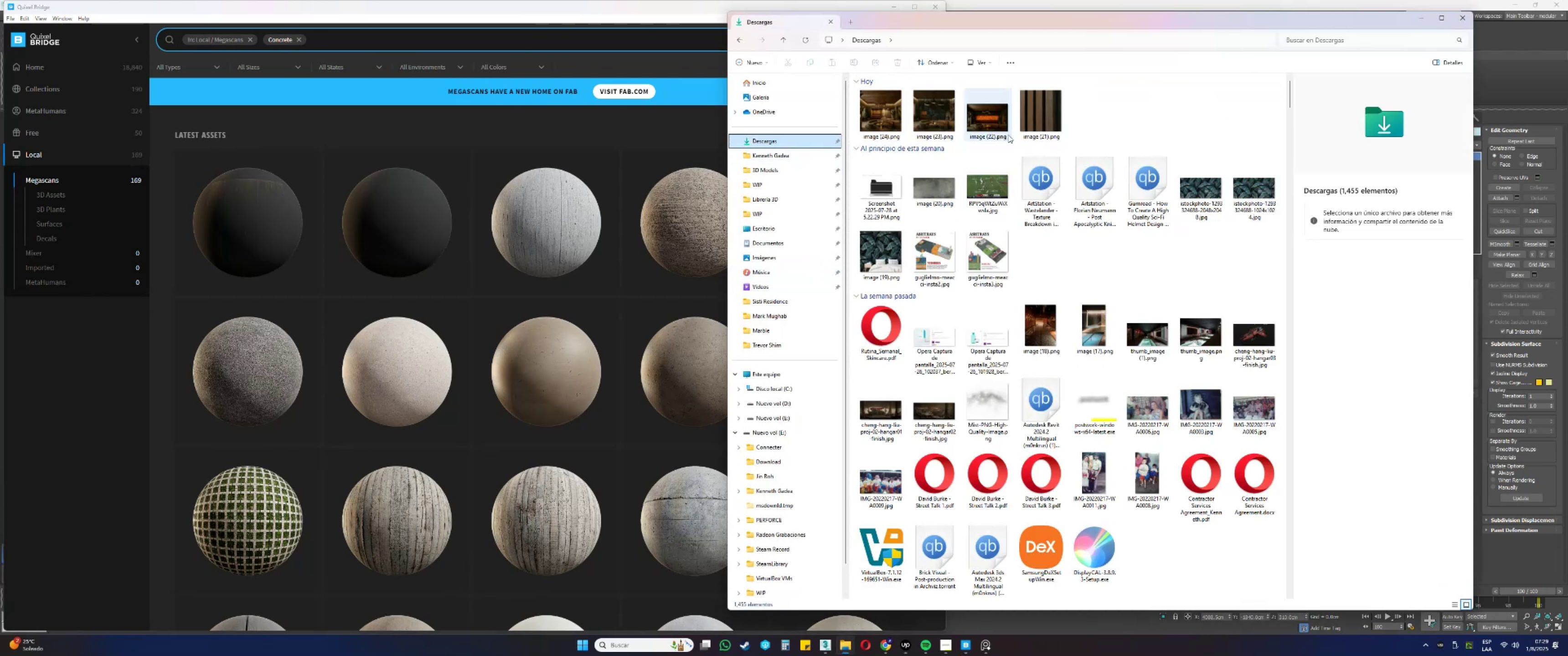 
mouse_move([977, 125])
 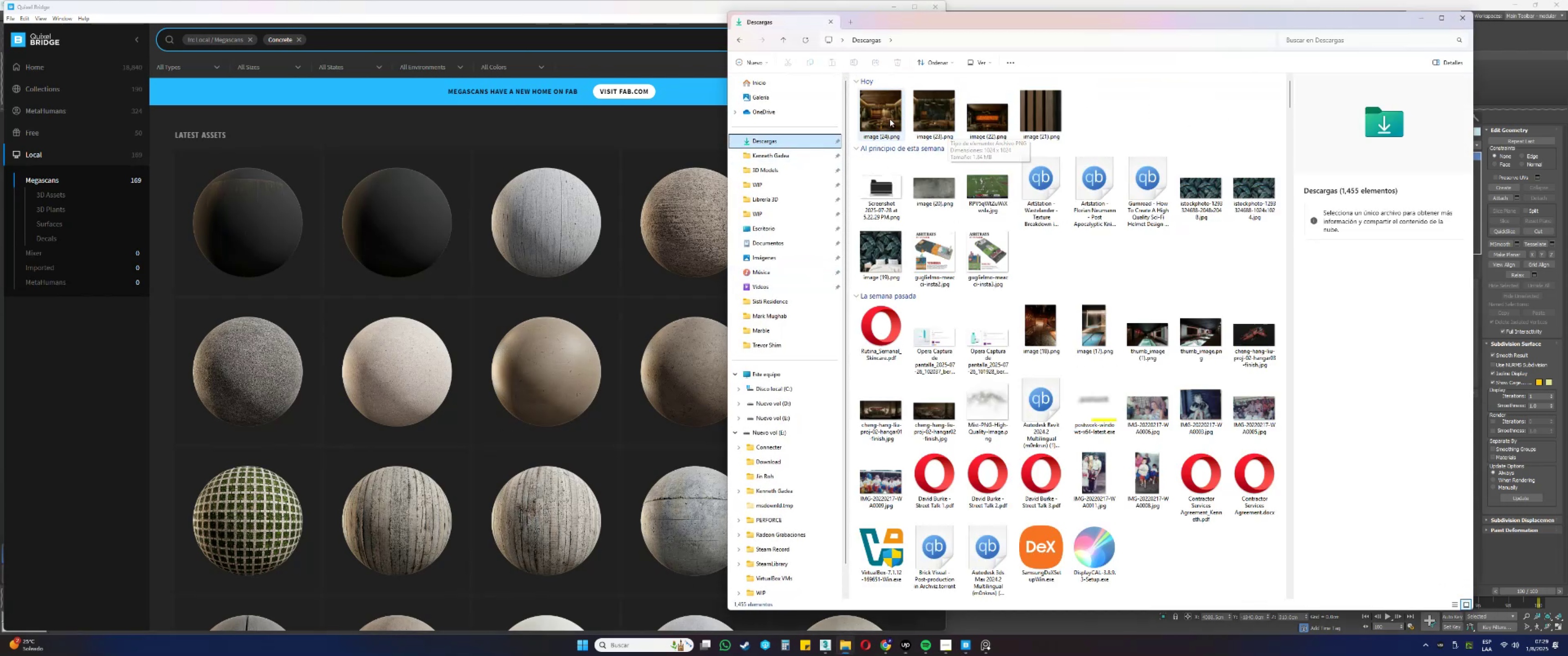 
double_click([889, 117])
 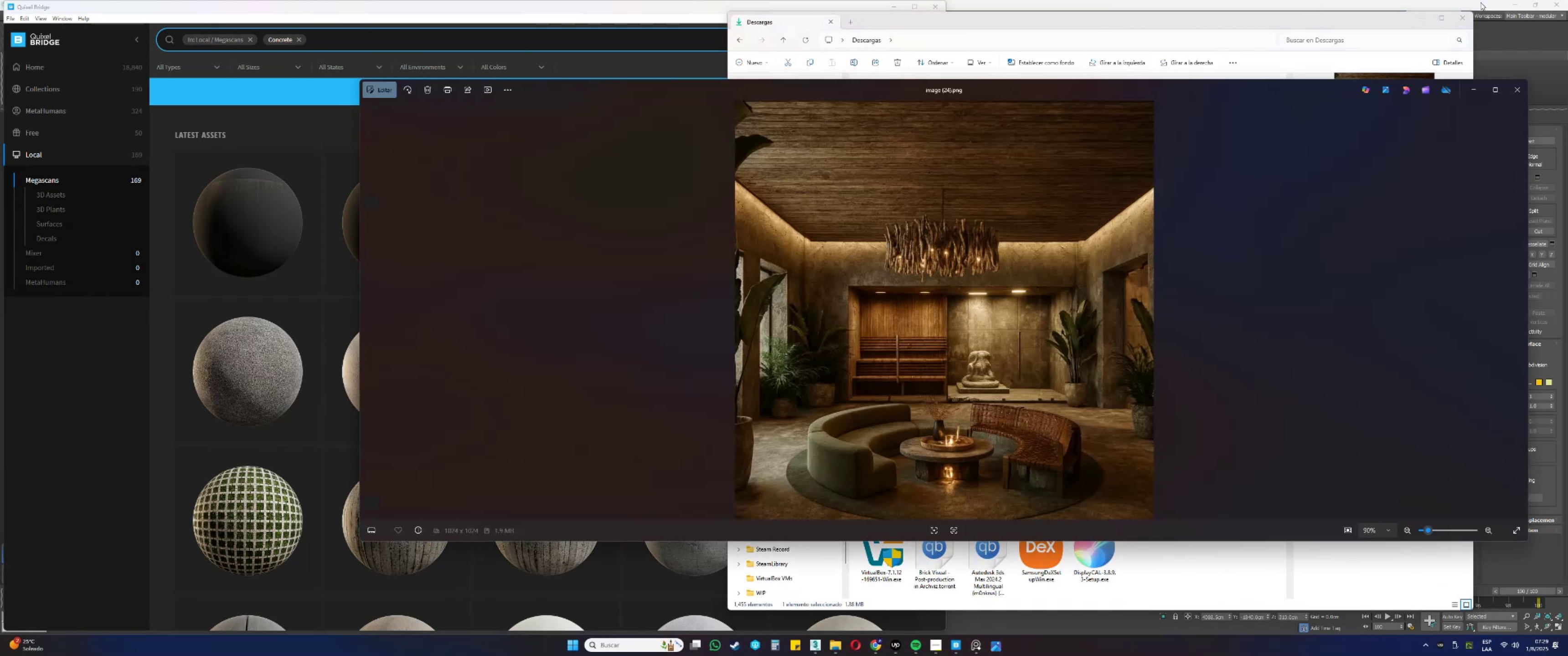 
left_click([1465, 20])
 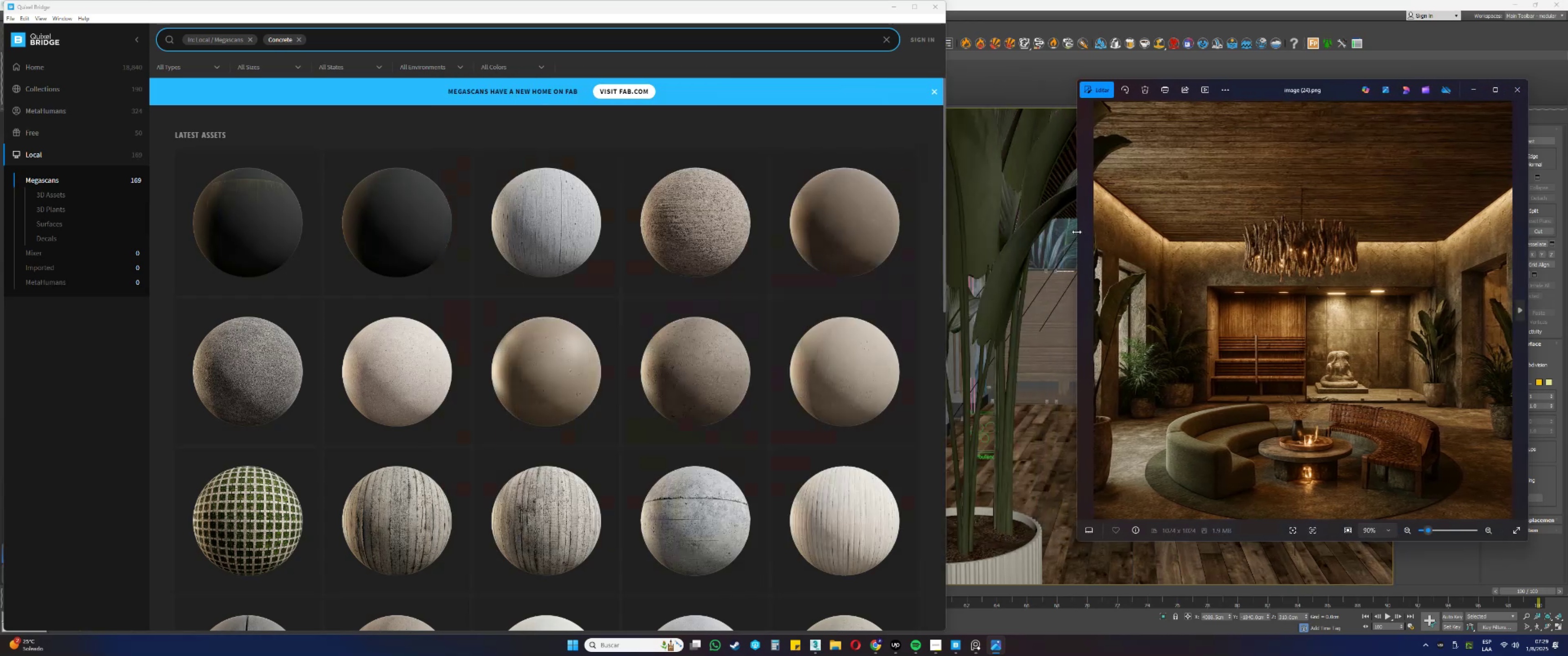 
left_click([652, 232])
 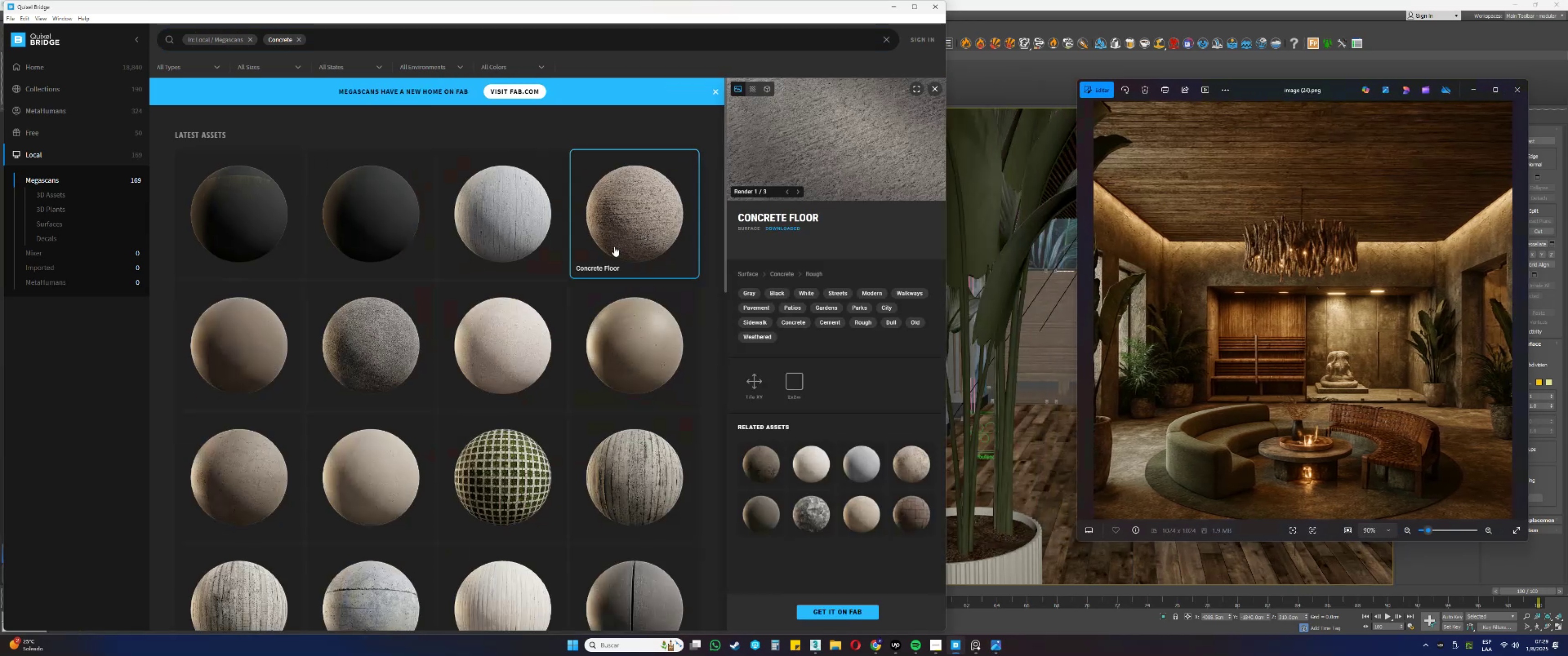 
scroll: coordinate [408, 337], scroll_direction: down, amount: 24.0
 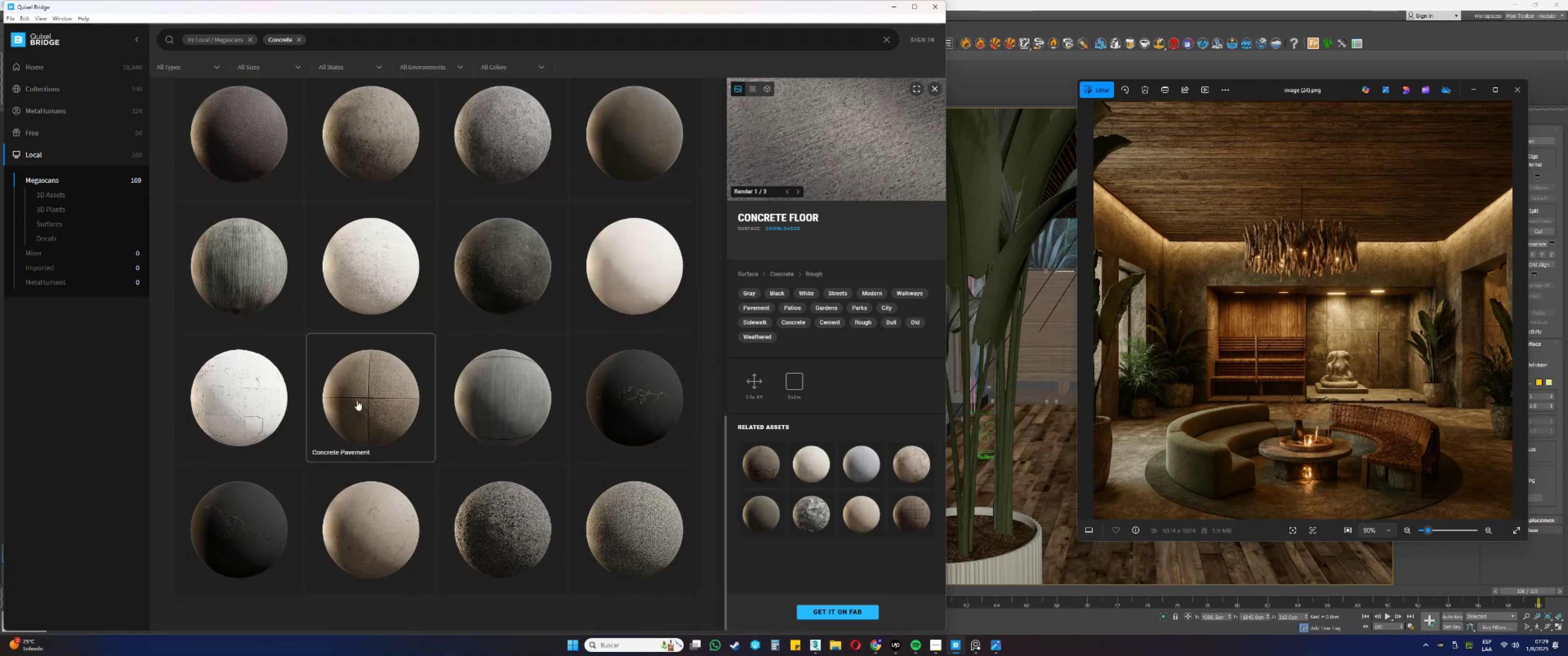 
scroll: coordinate [398, 368], scroll_direction: up, amount: 3.0
 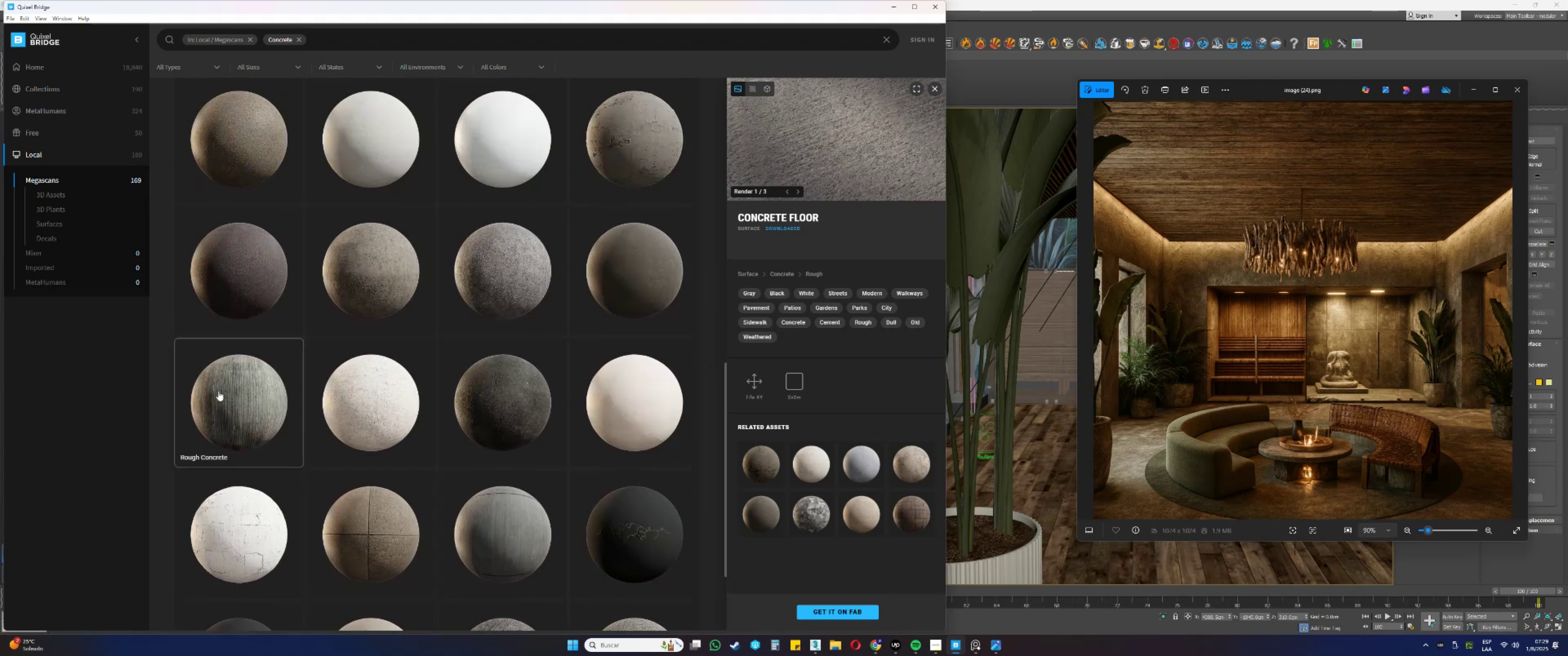 
left_click([218, 391])
 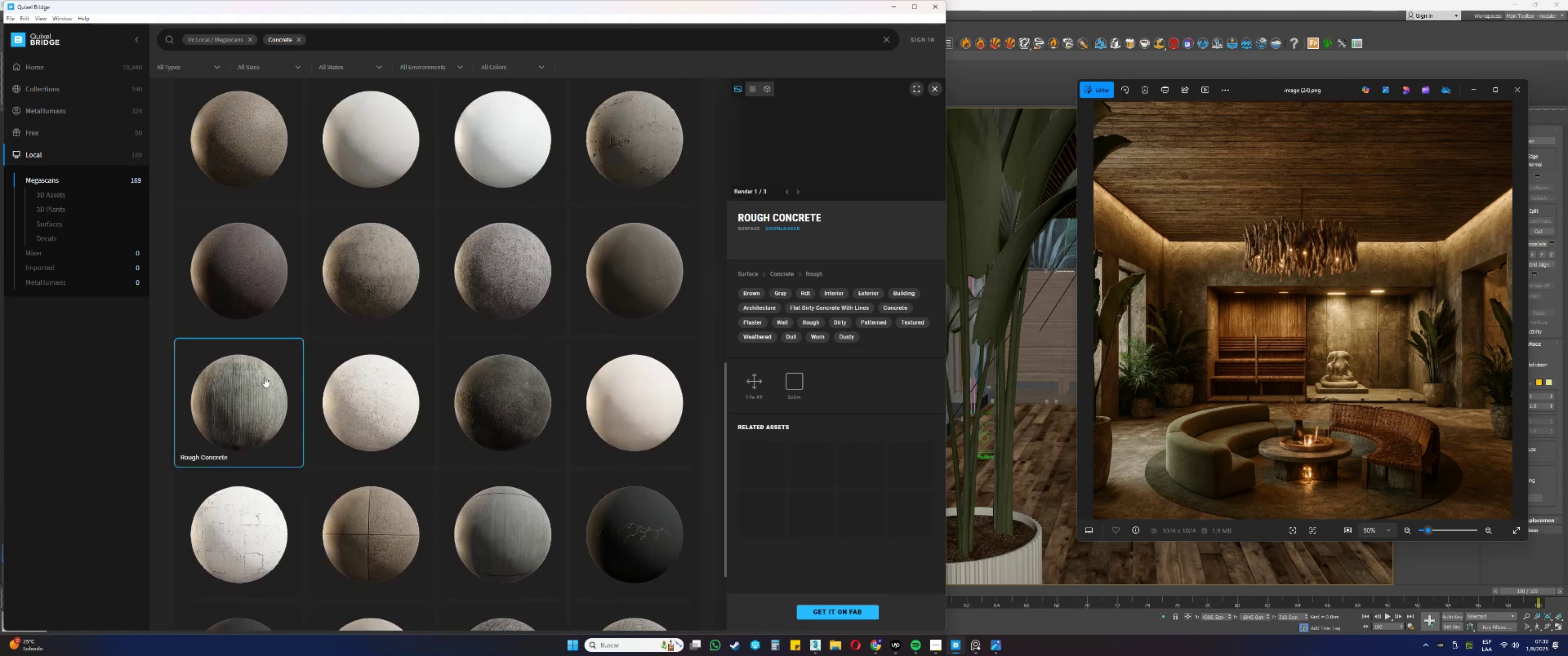 
mouse_move([546, 307])
 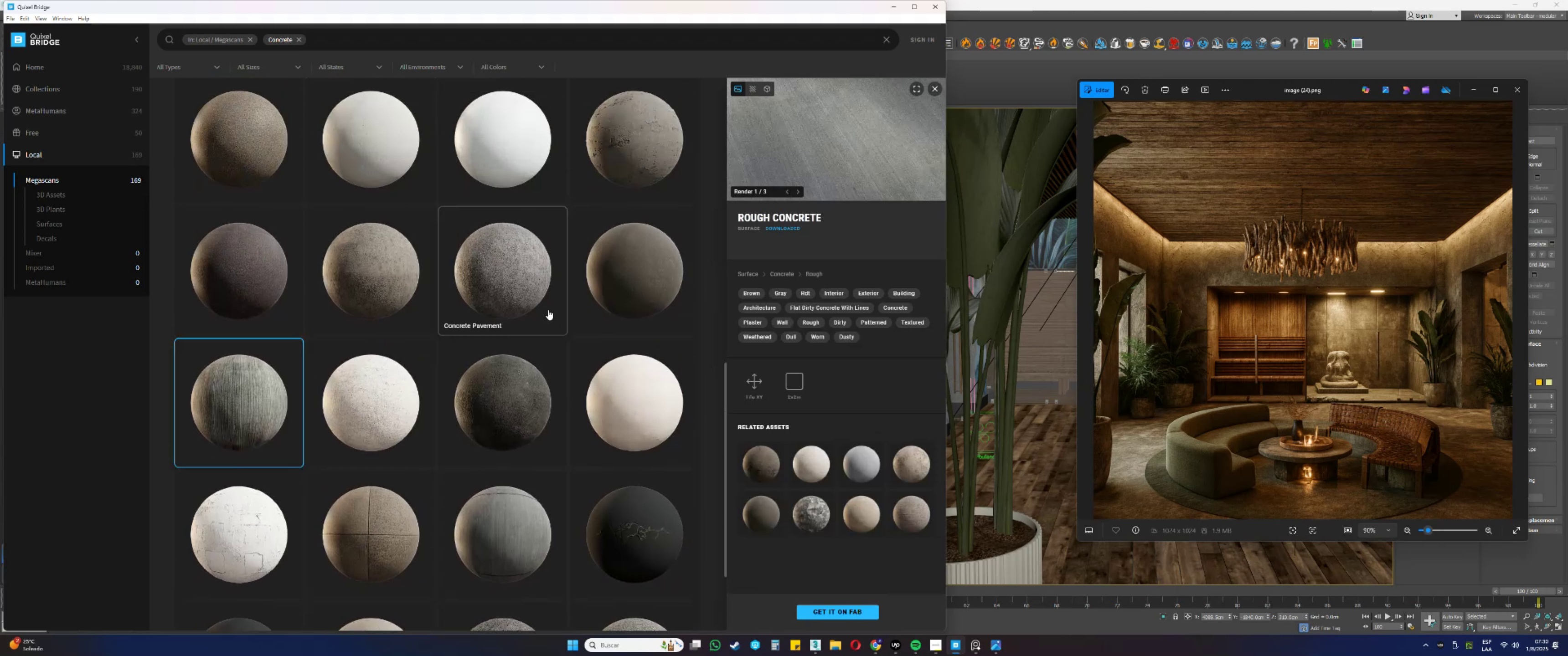 
scroll: coordinate [584, 321], scroll_direction: up, amount: 7.0
 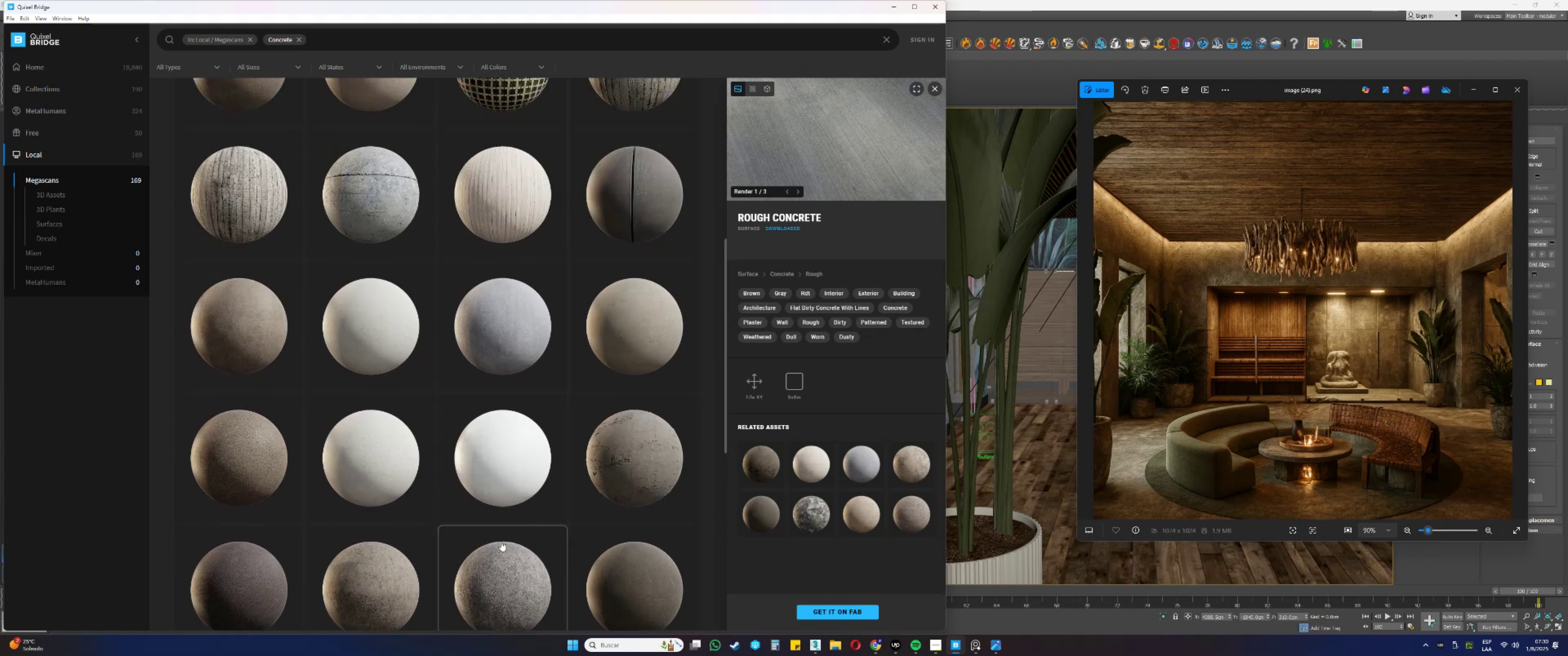 
left_click([498, 555])
 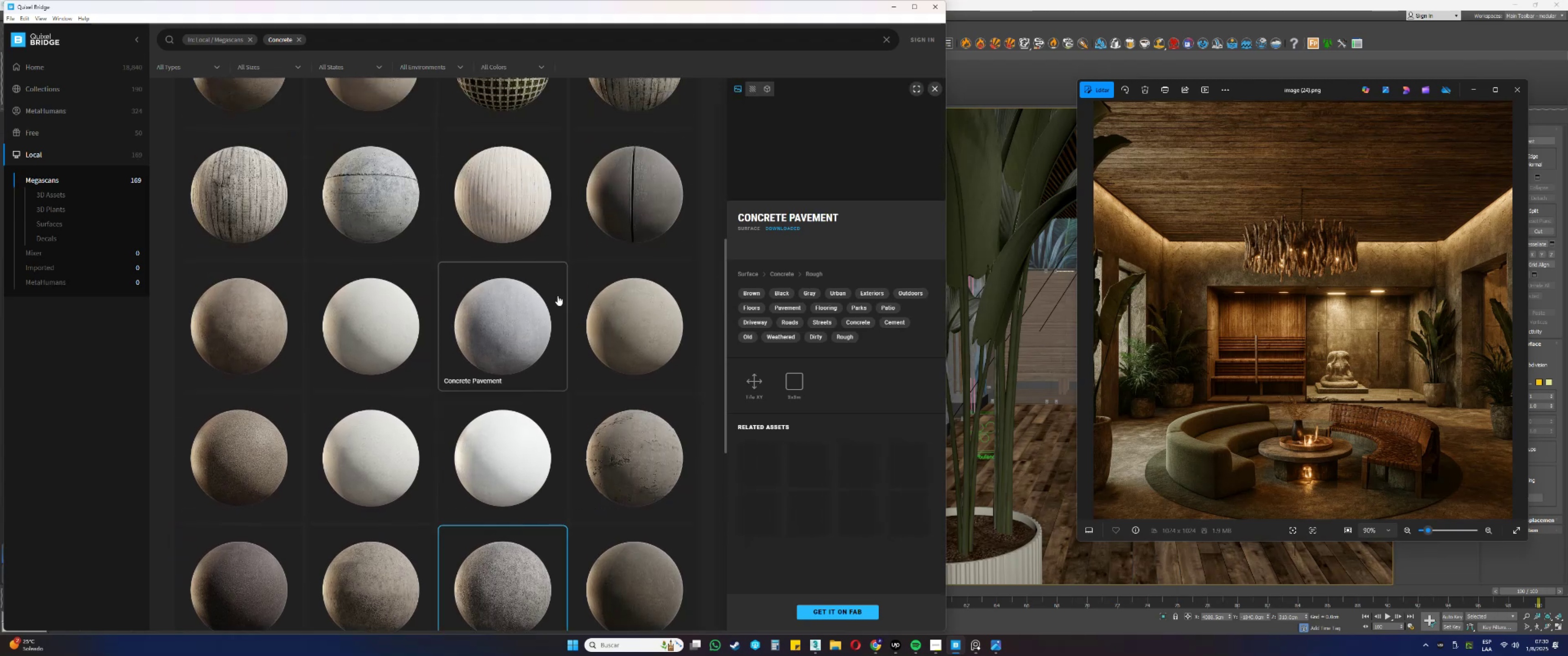 
scroll: coordinate [671, 229], scroll_direction: up, amount: 9.0
 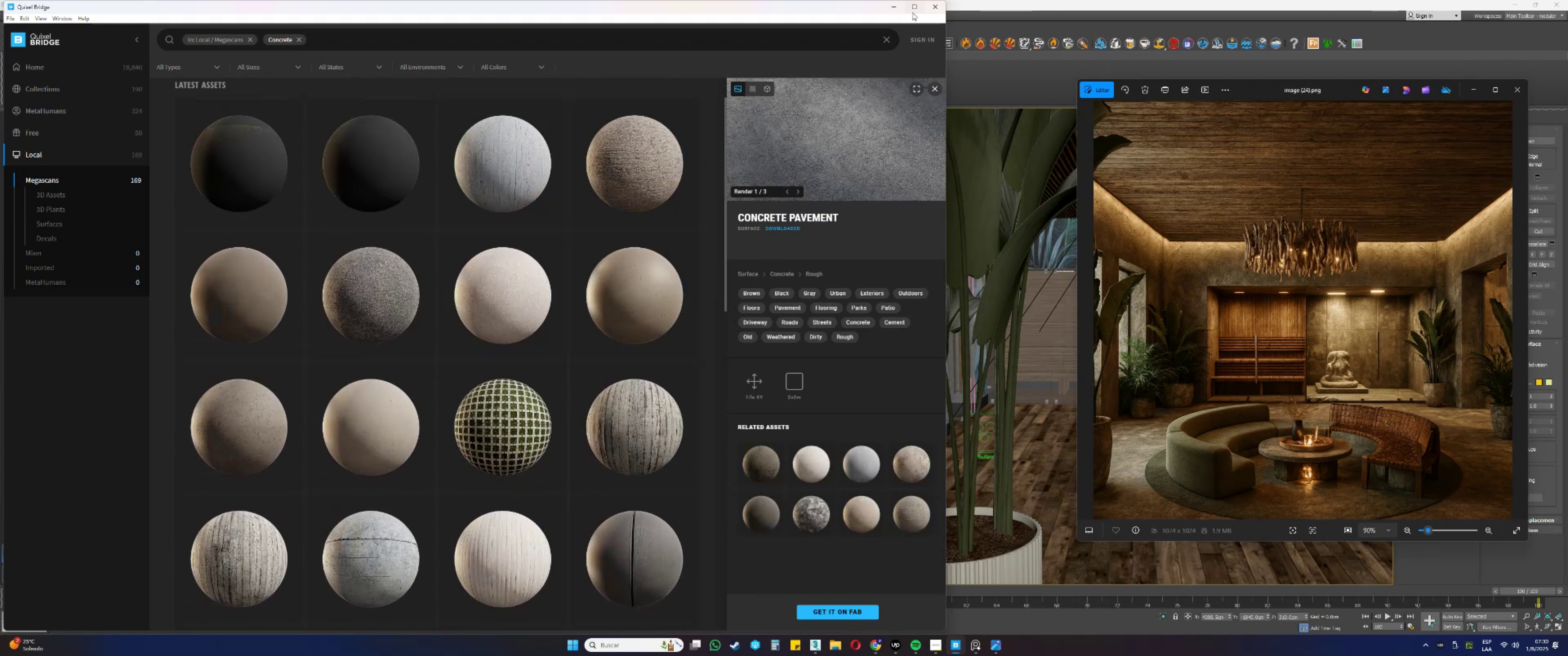 
left_click([932, 7])
 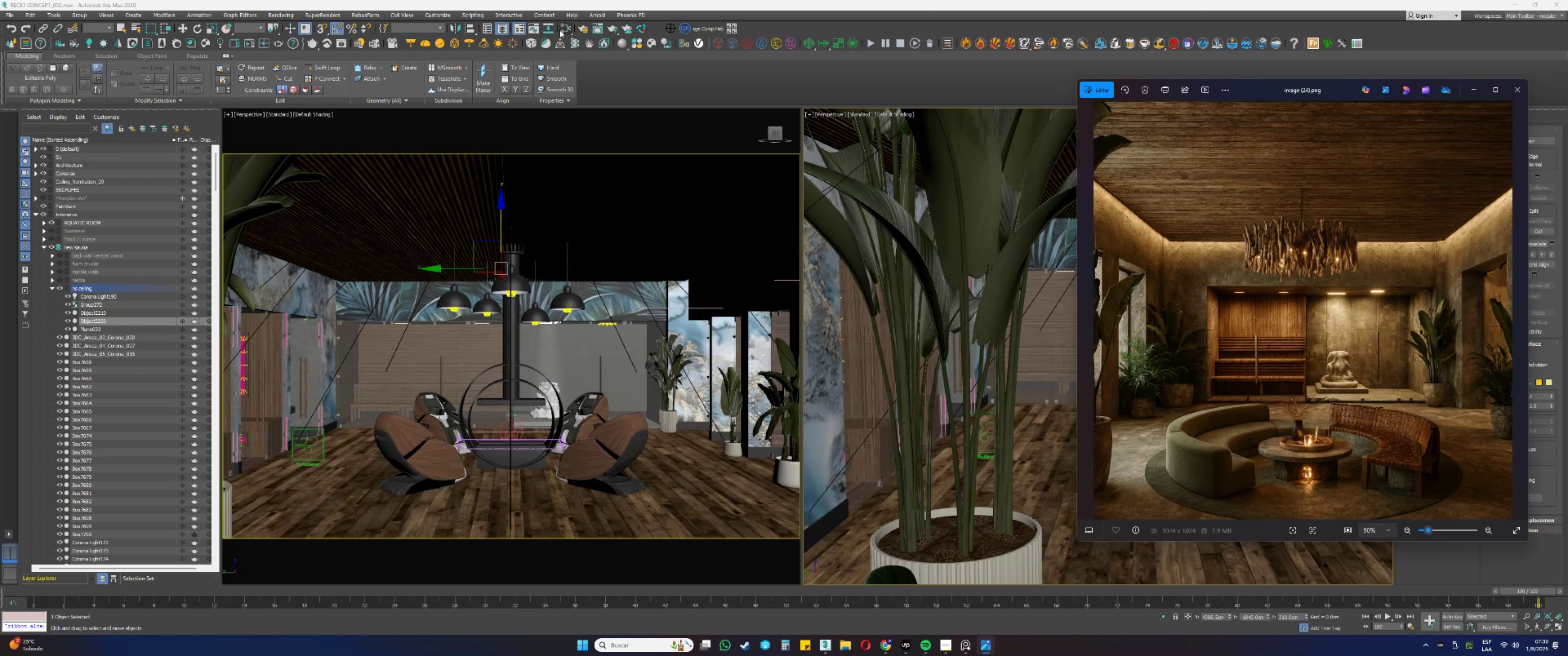 
wait(6.0)
 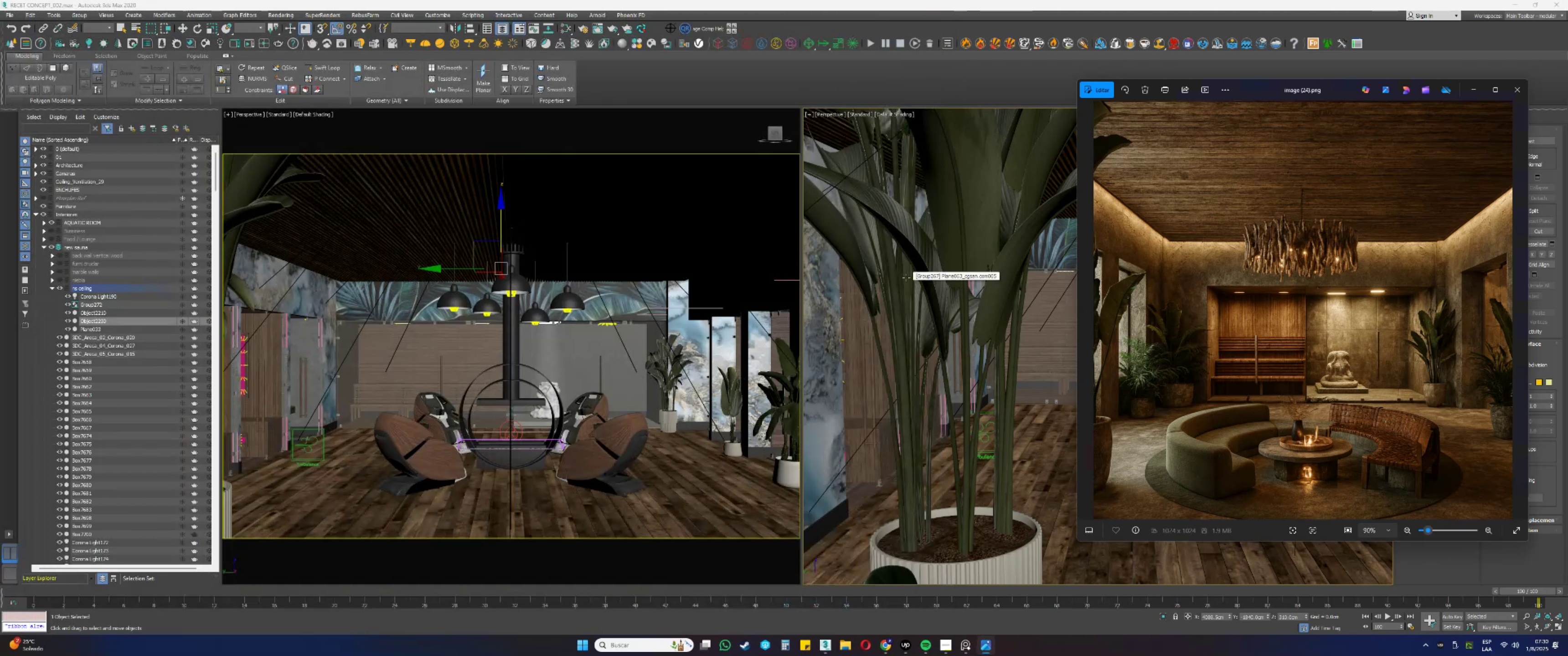 
left_click([567, 27])
 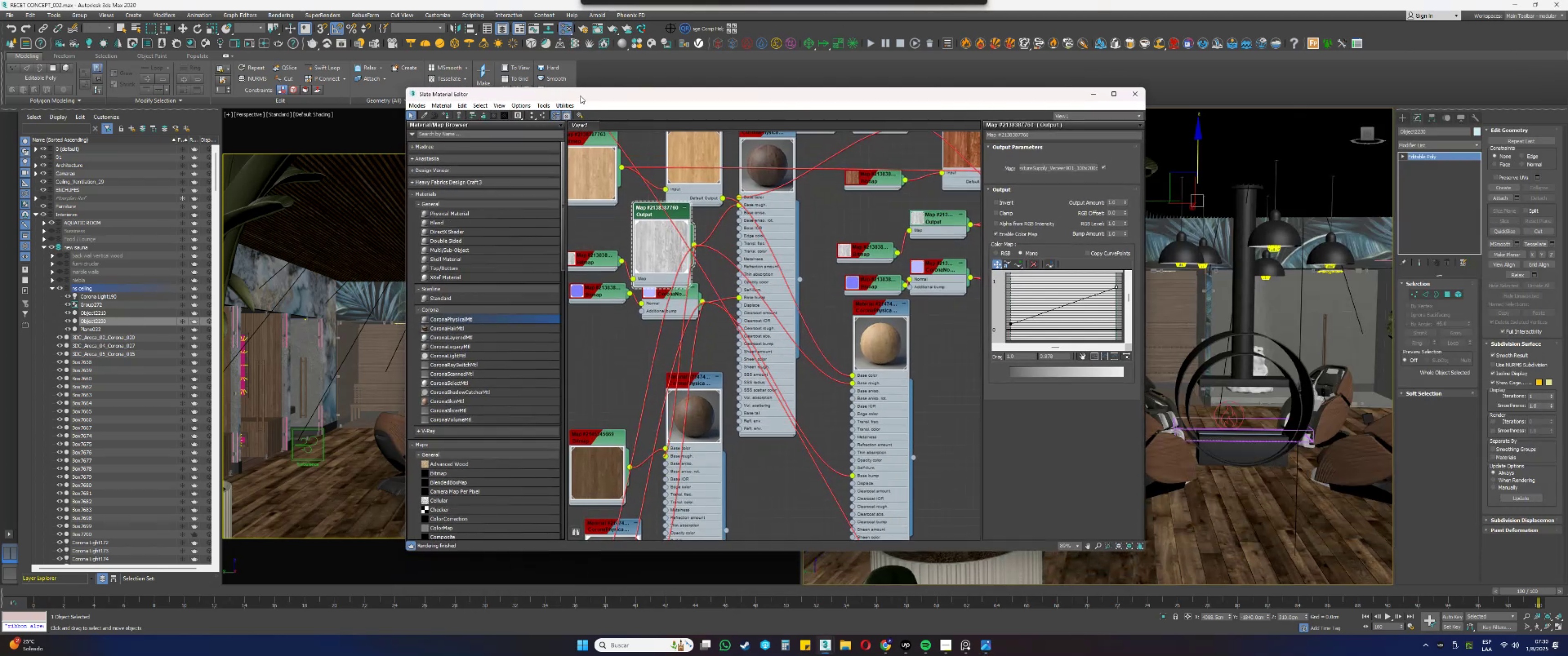 
left_click([423, 115])
 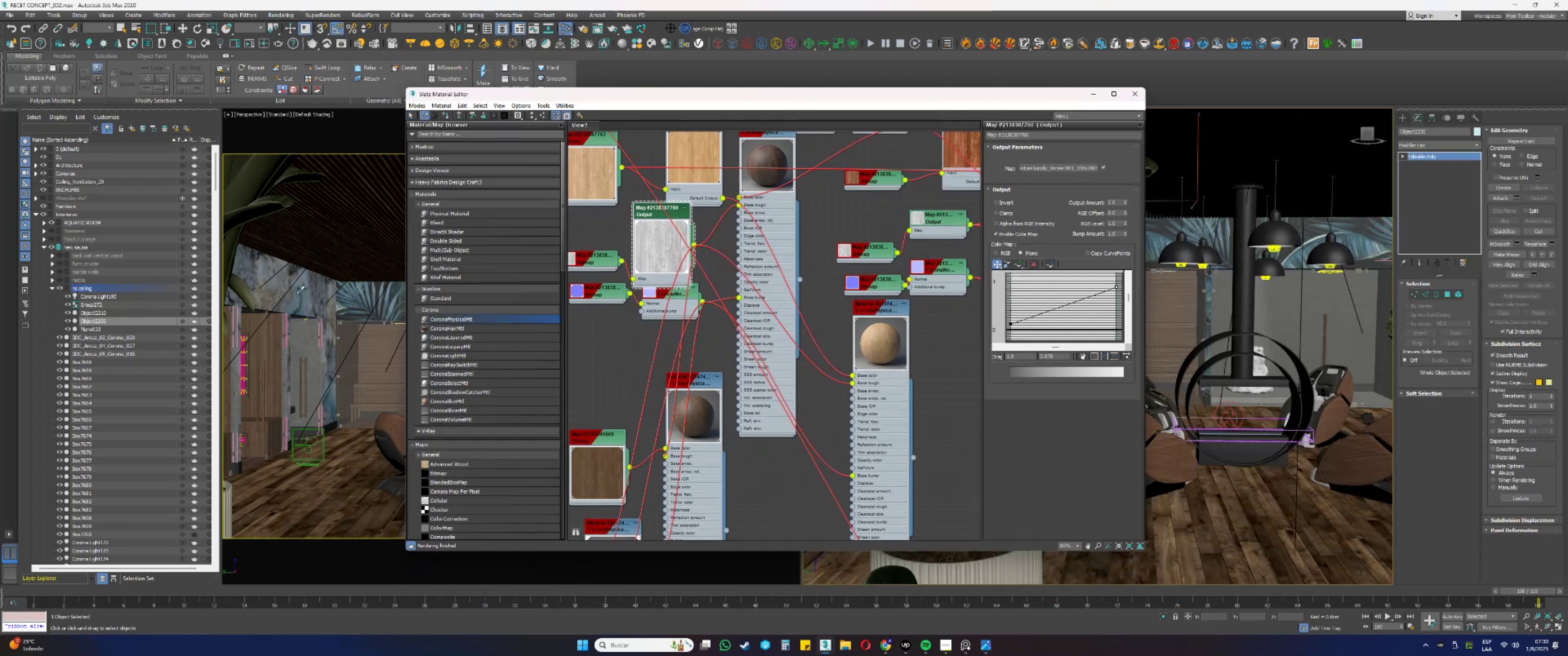 
left_click([305, 292])
 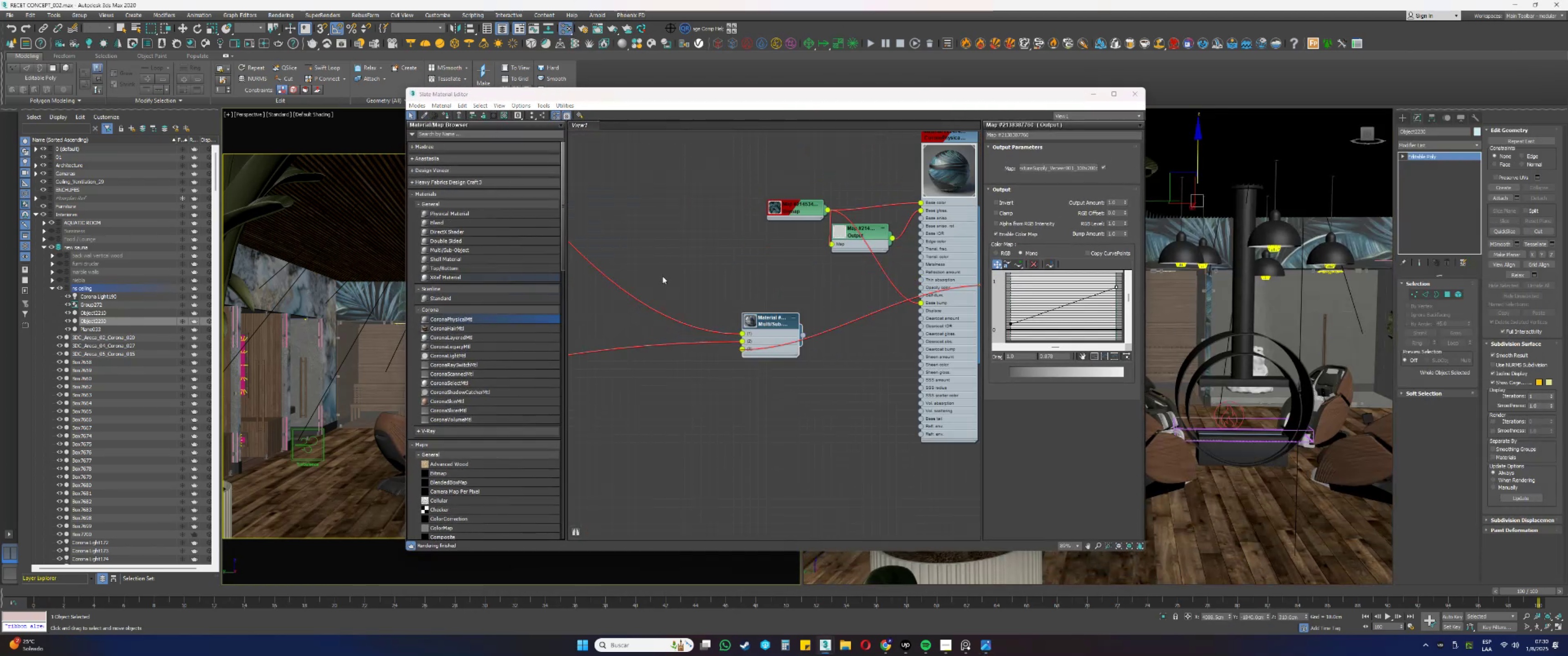 
scroll: coordinate [833, 271], scroll_direction: down, amount: 10.0
 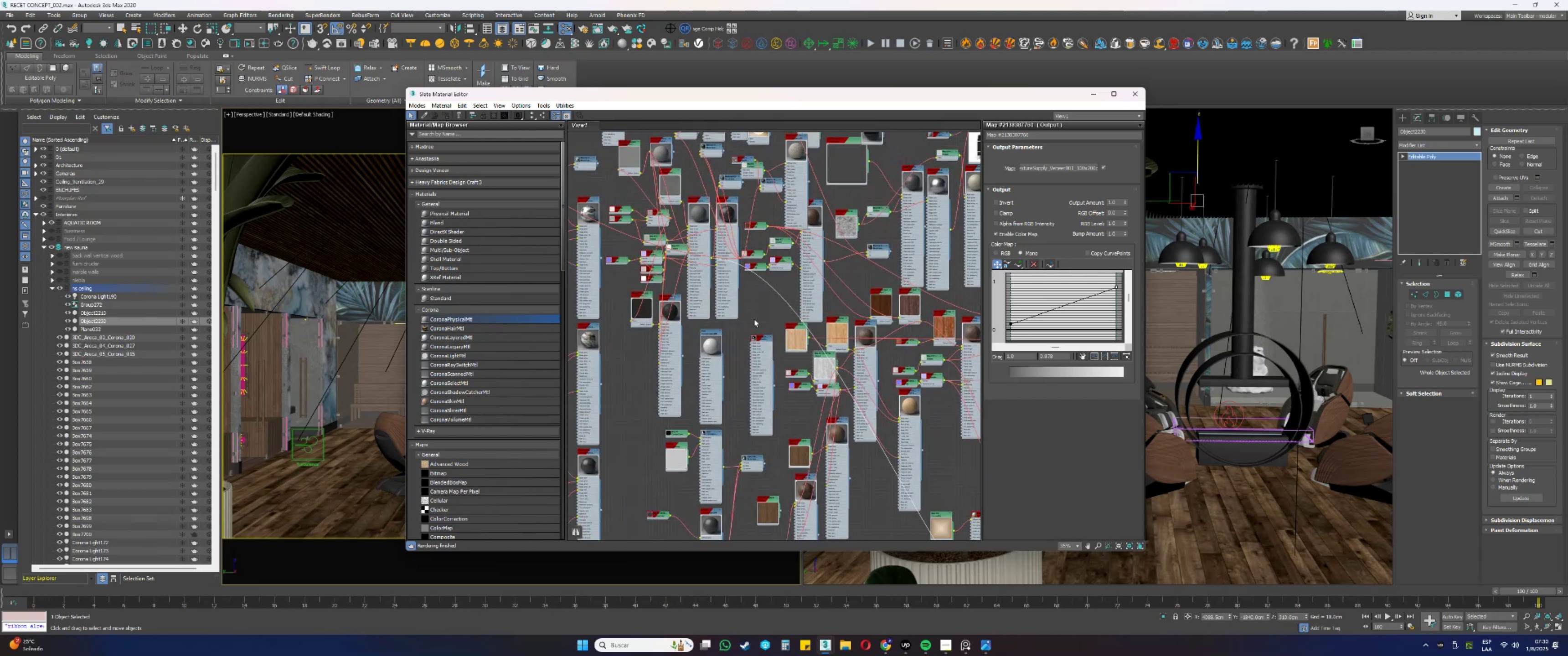 
scroll: coordinate [780, 320], scroll_direction: up, amount: 10.0
 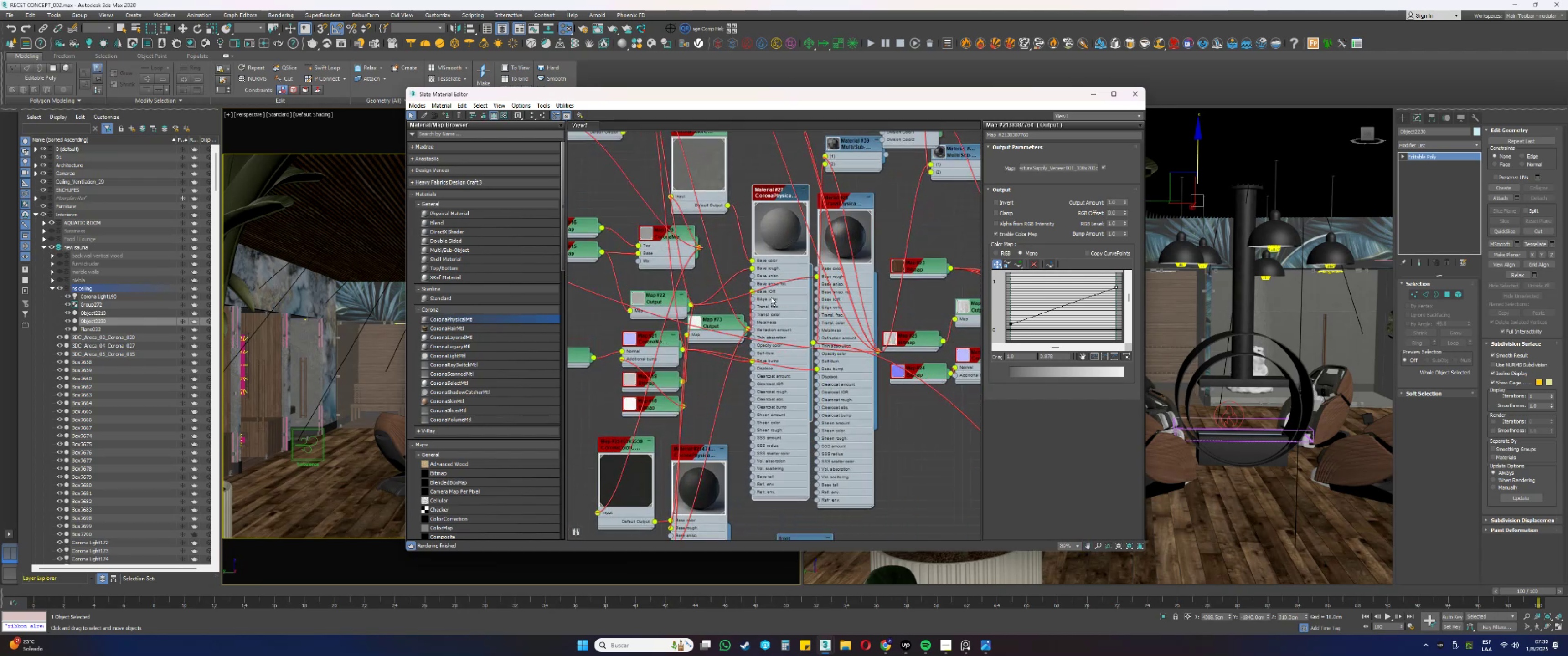 
wait(11.25)
 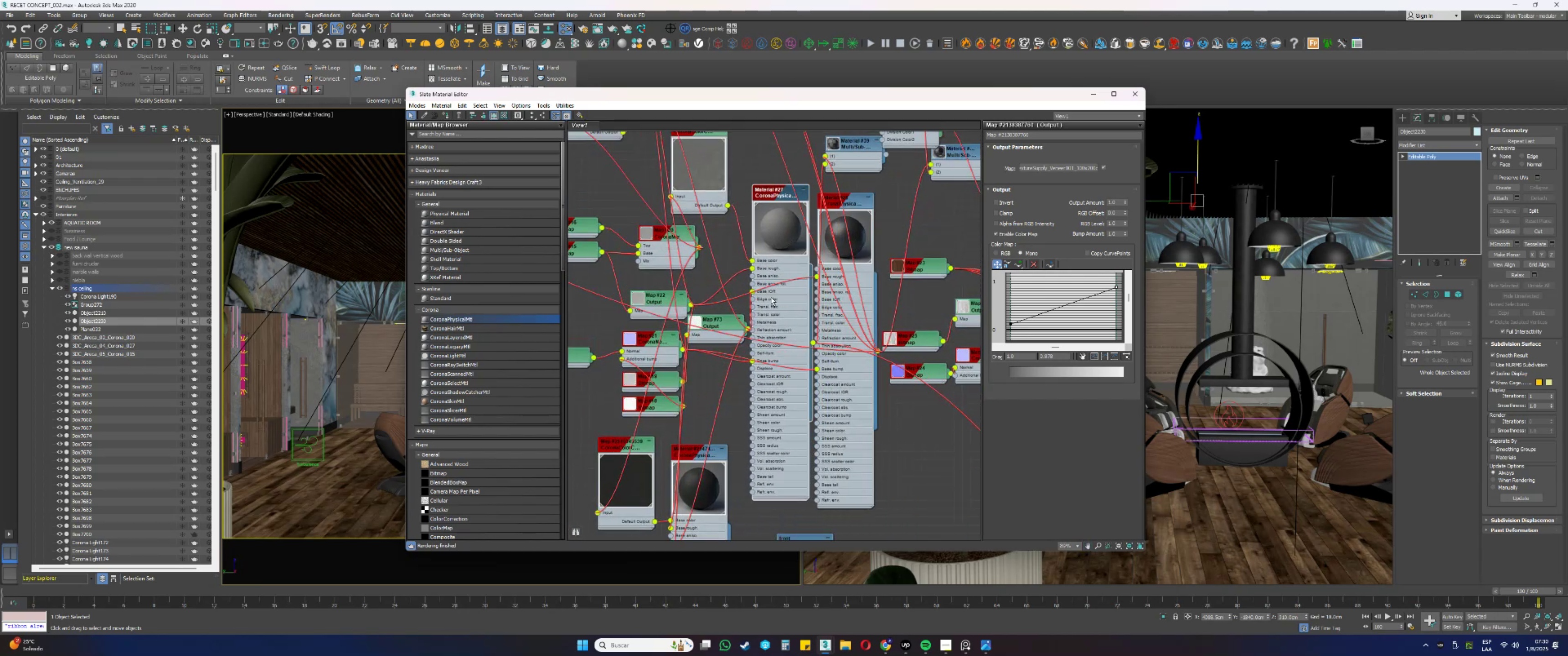 
hold_key(key=ControlLeft, duration=0.39)
left_click([824, 214])
 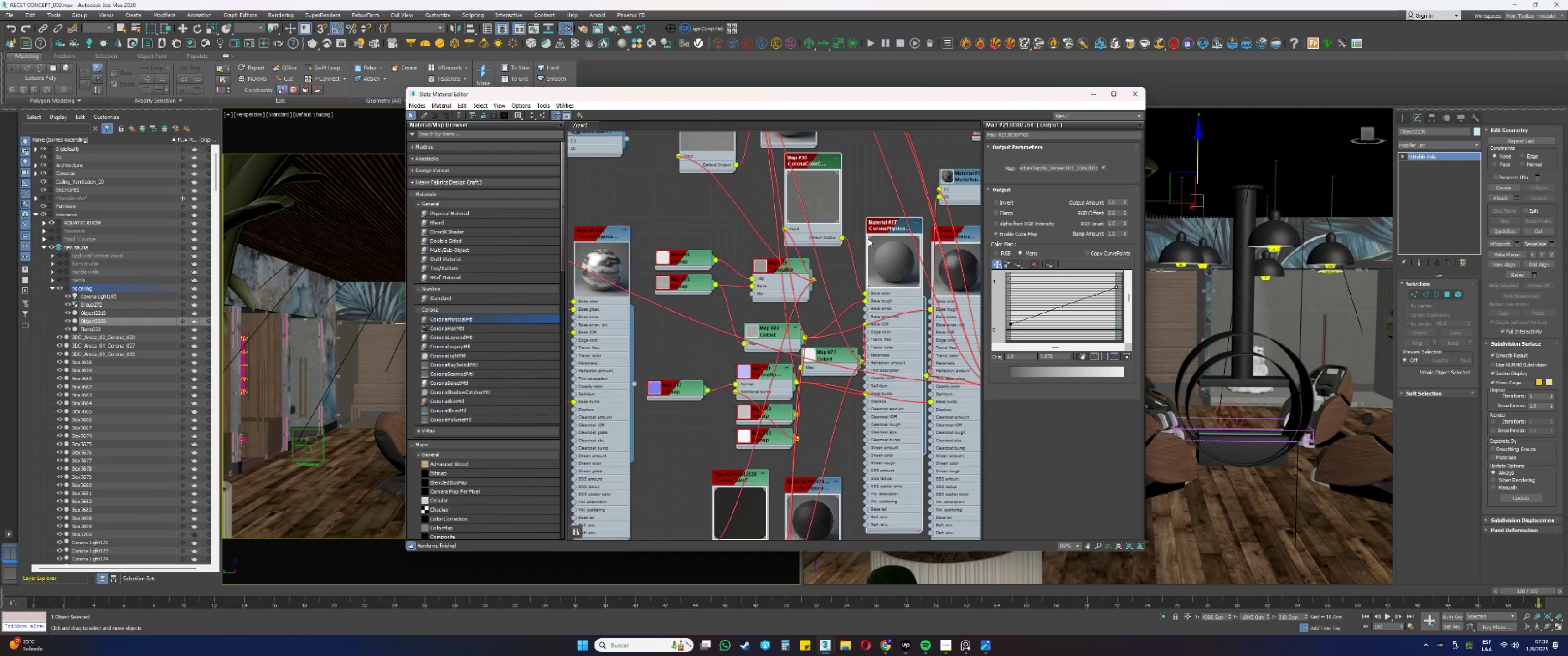 
double_click([884, 241])
 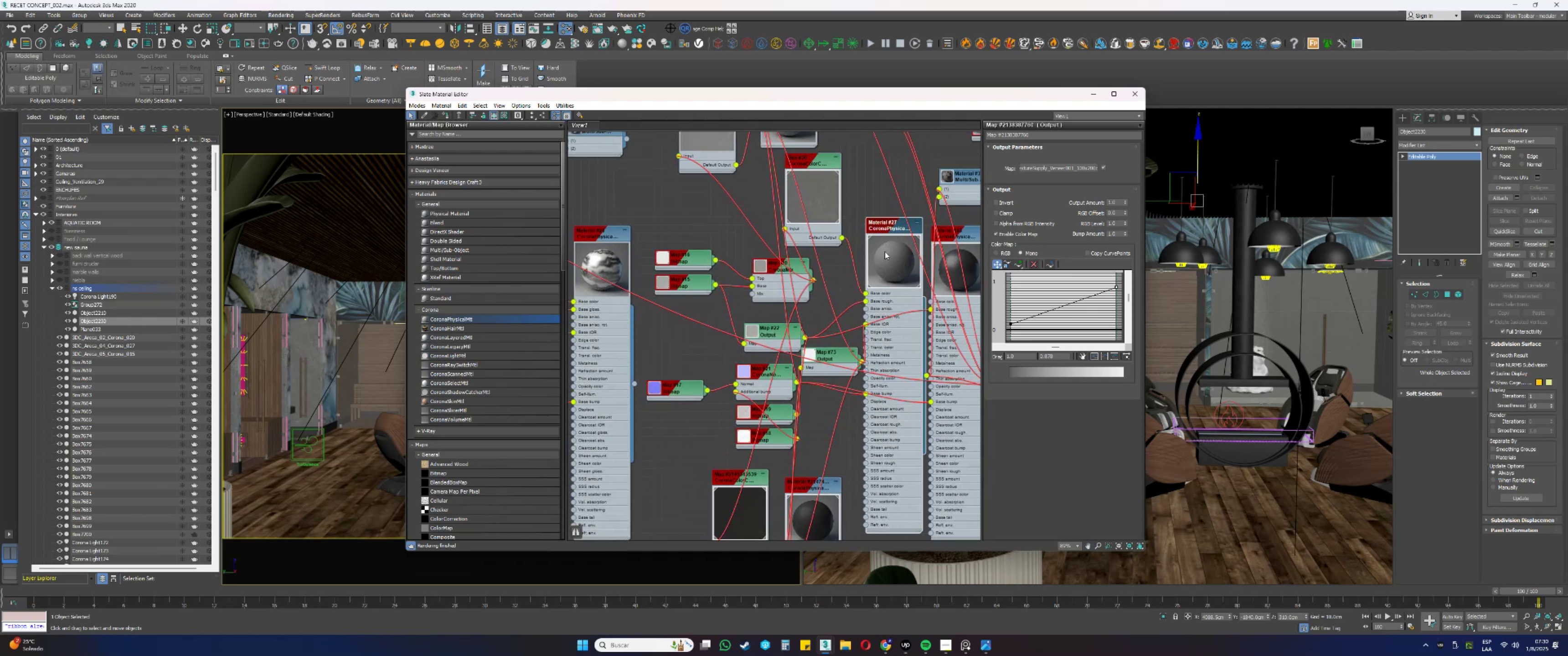 
right_click([884, 259])
 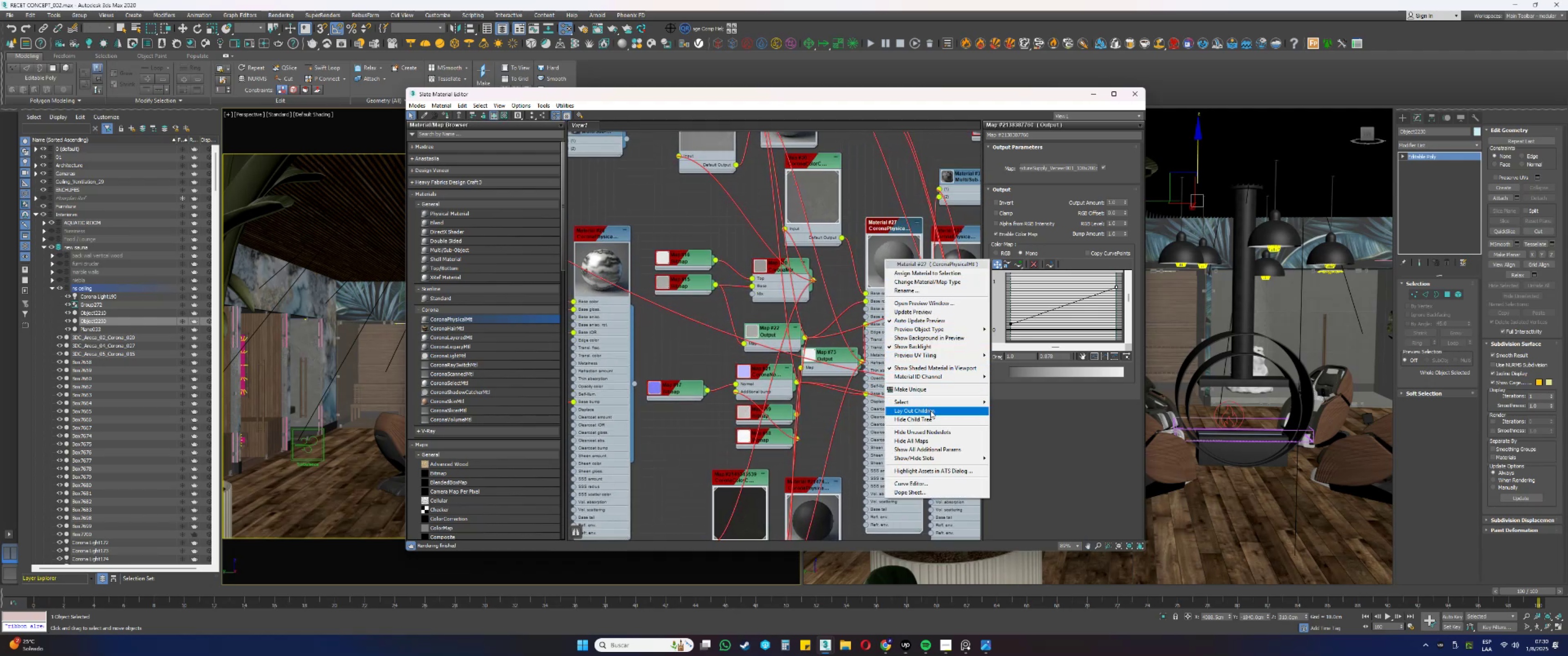 
mouse_move([938, 384])
 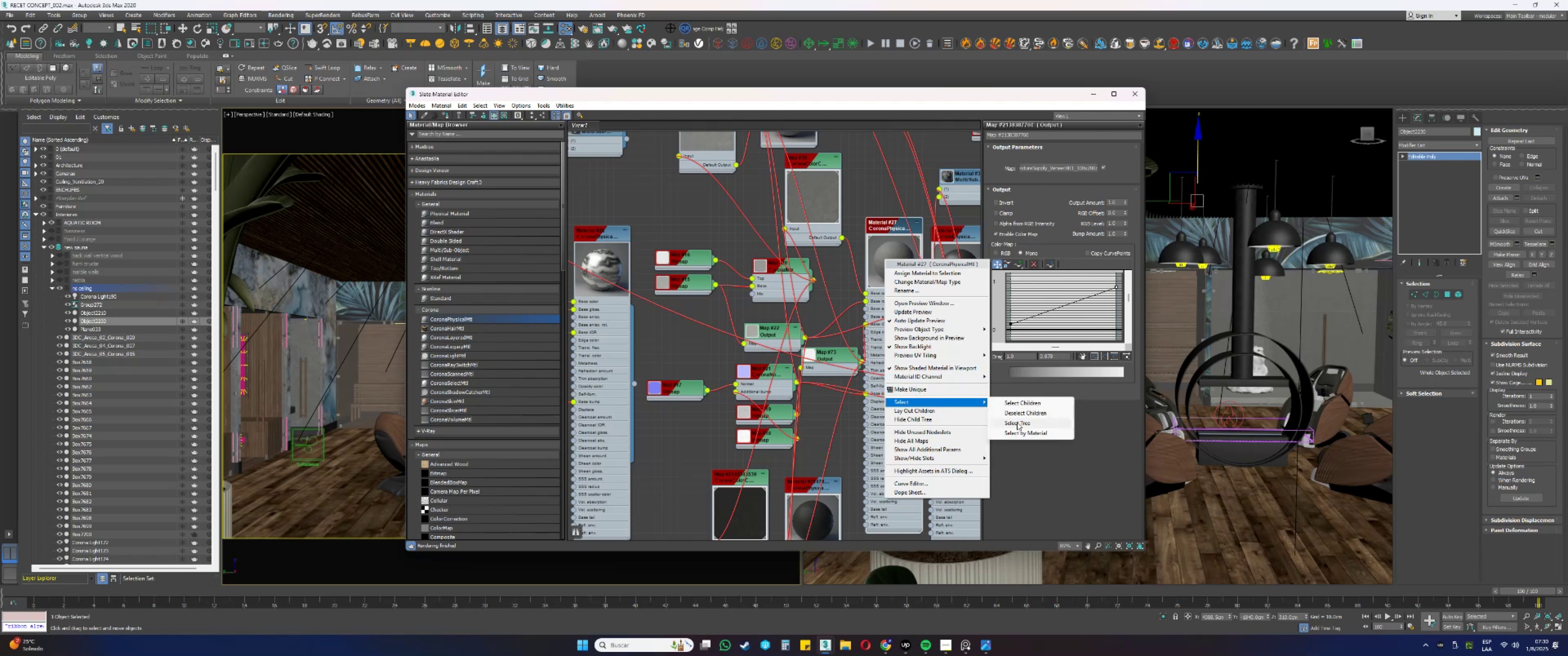 
left_click([1017, 422])
 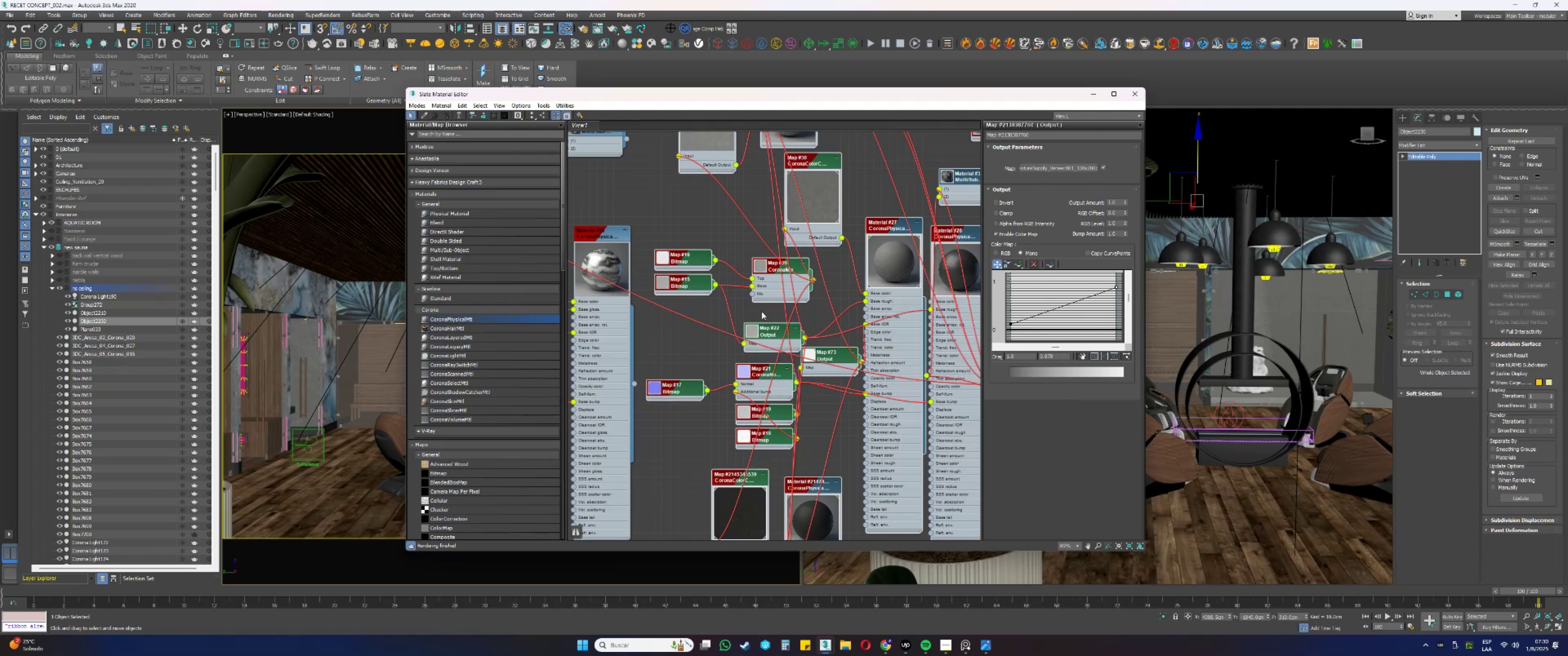 
scroll: coordinate [731, 251], scroll_direction: down, amount: 9.0
 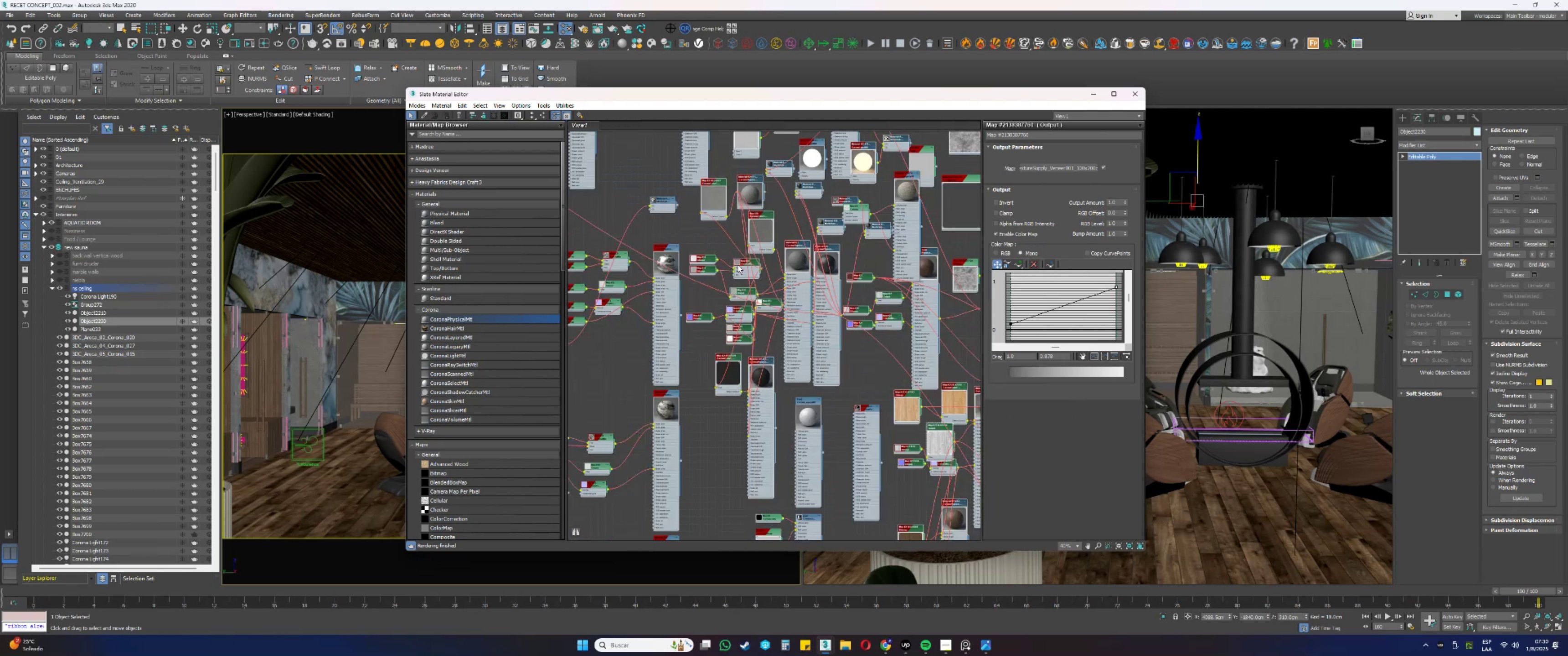 
scroll: coordinate [756, 282], scroll_direction: up, amount: 1.0
 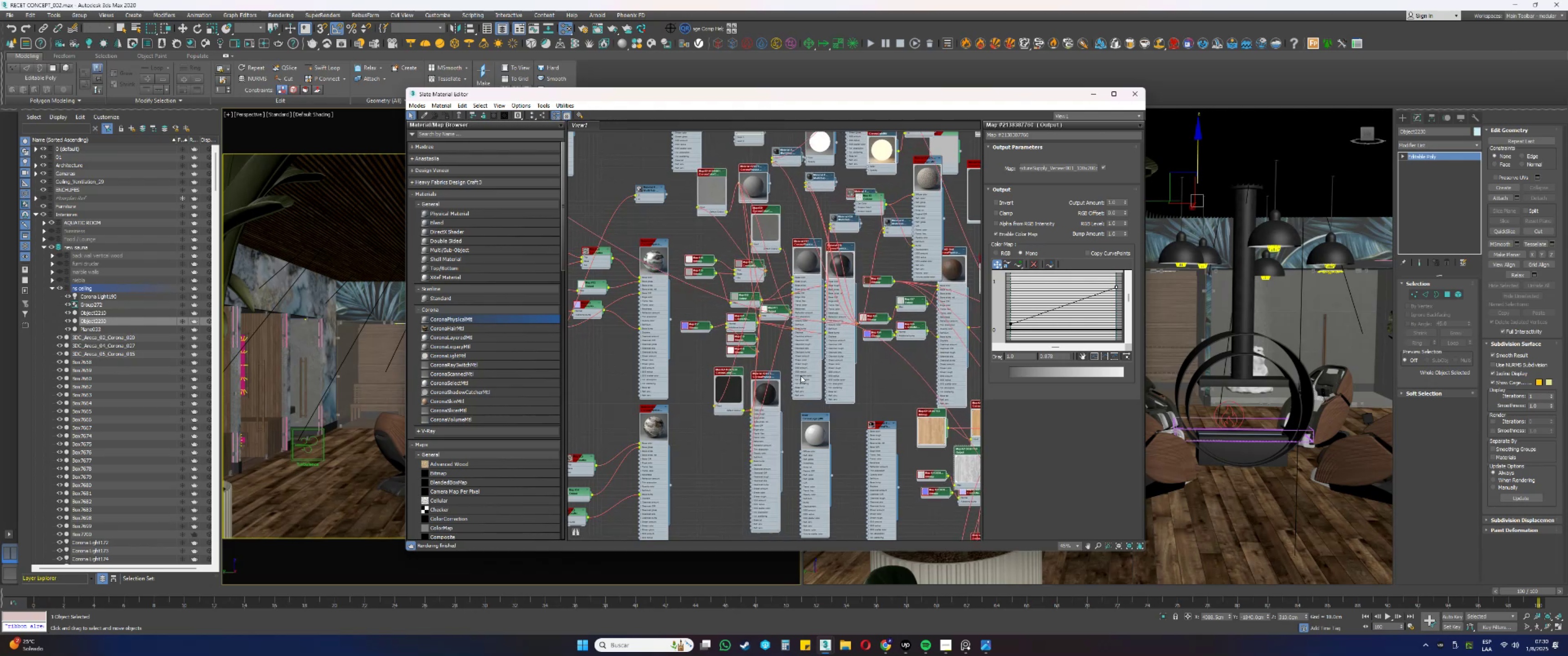 
double_click([806, 339])
 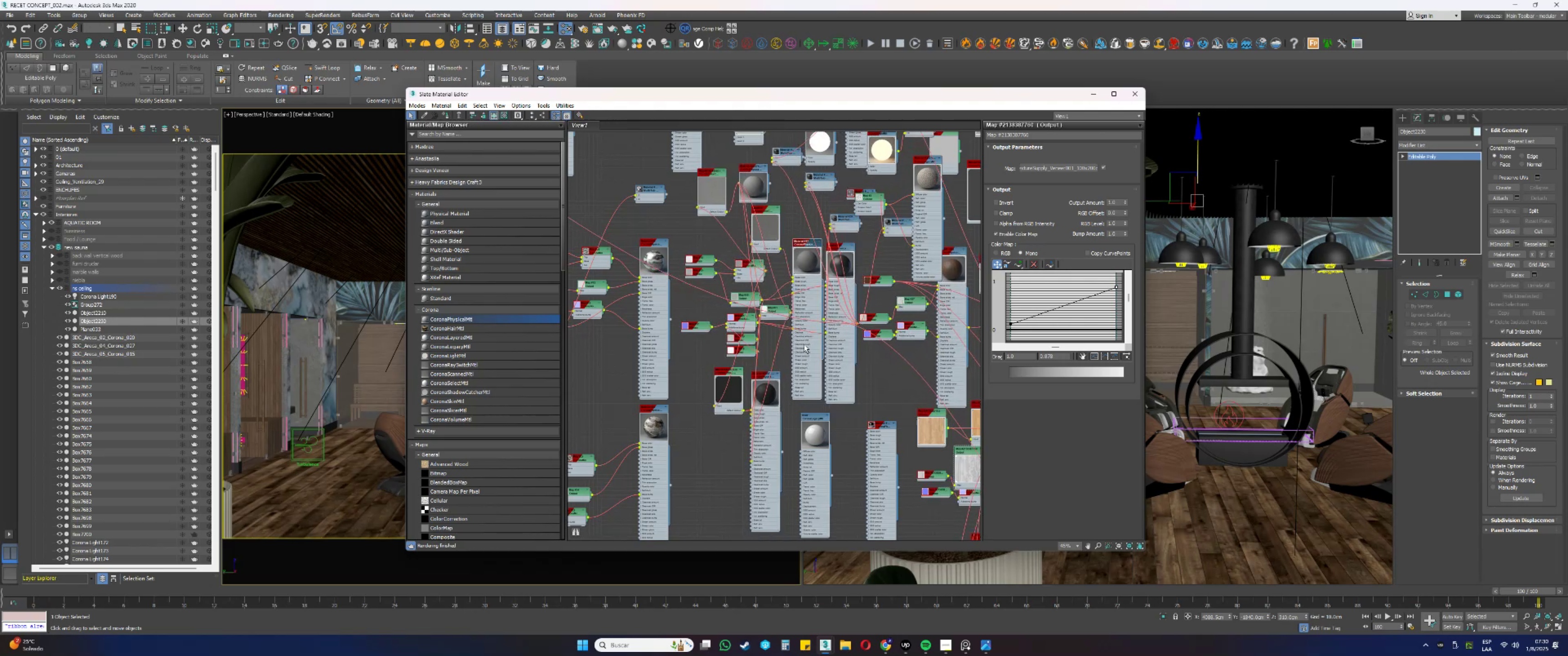 
right_click([804, 344])
 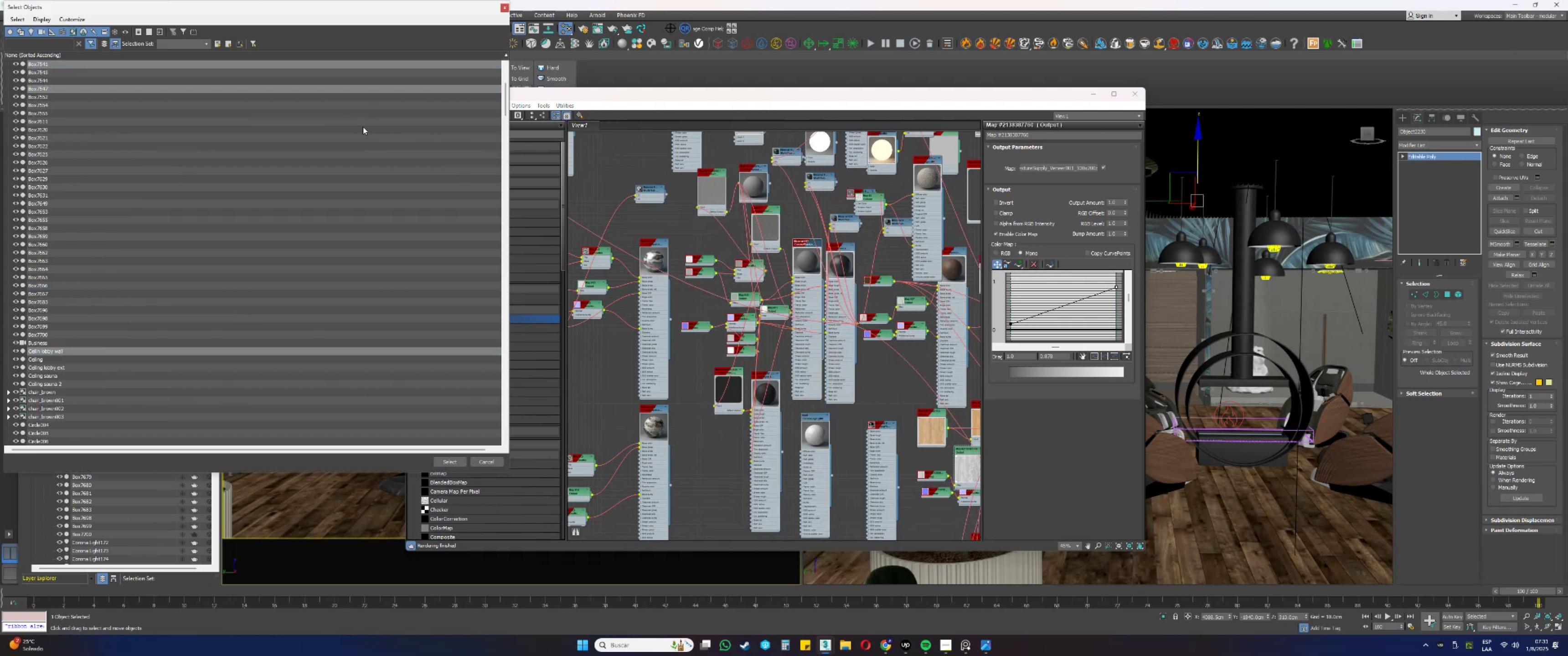 
wait(5.06)
 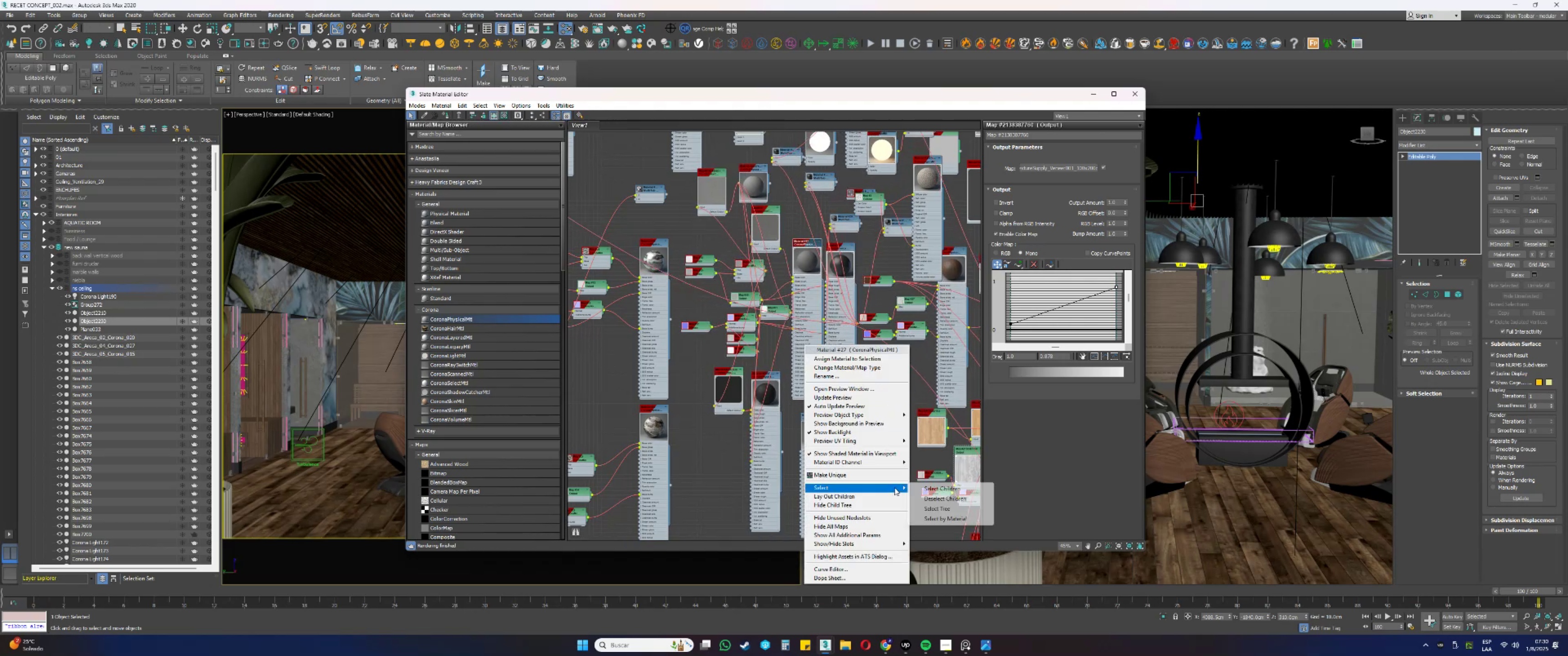 
left_click([503, 7])
 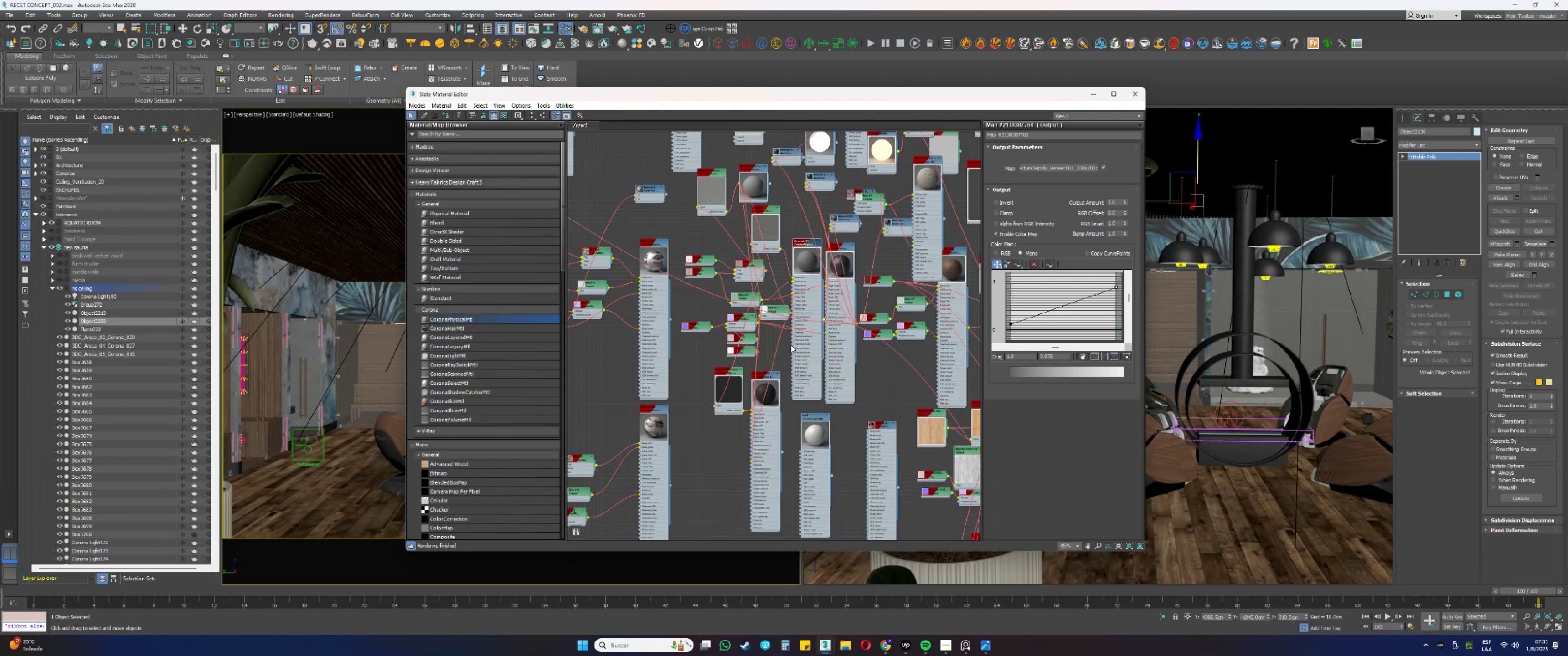 
double_click([788, 359])
 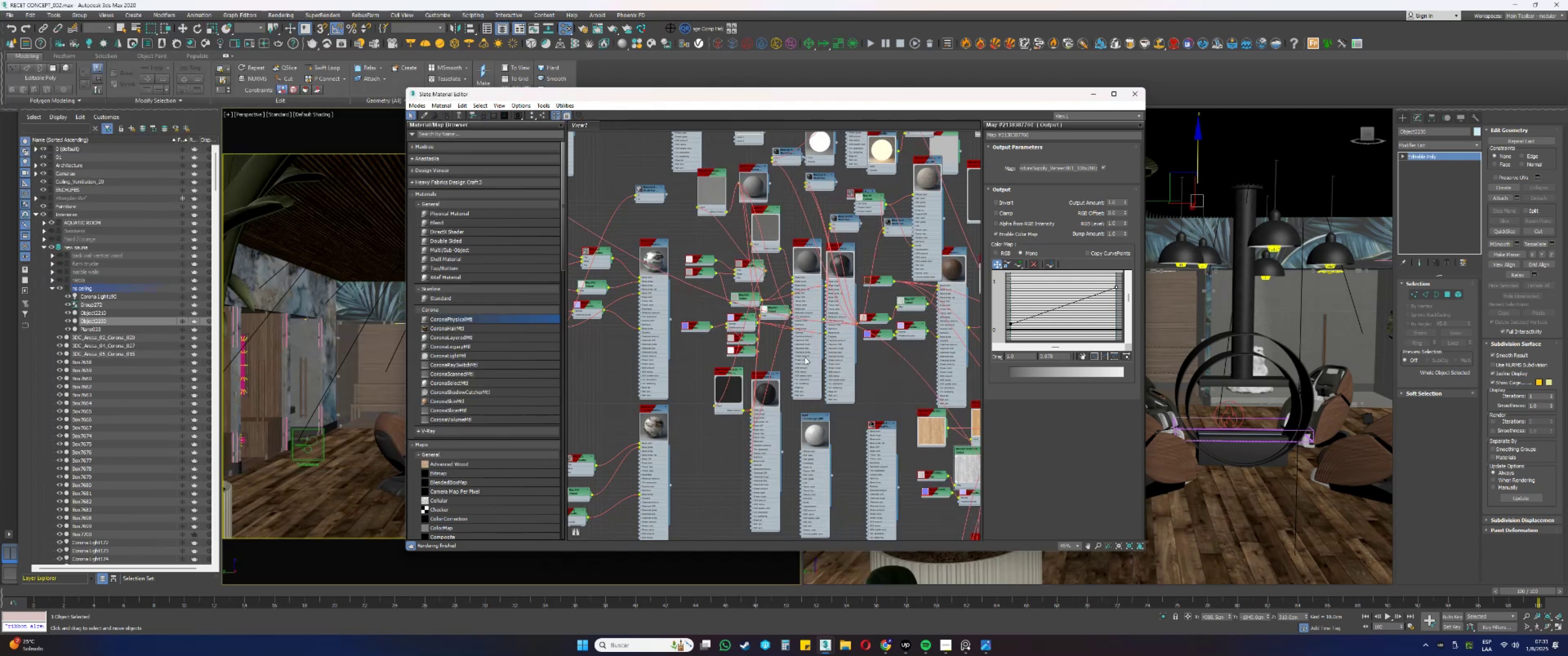 
triple_click([805, 357])
 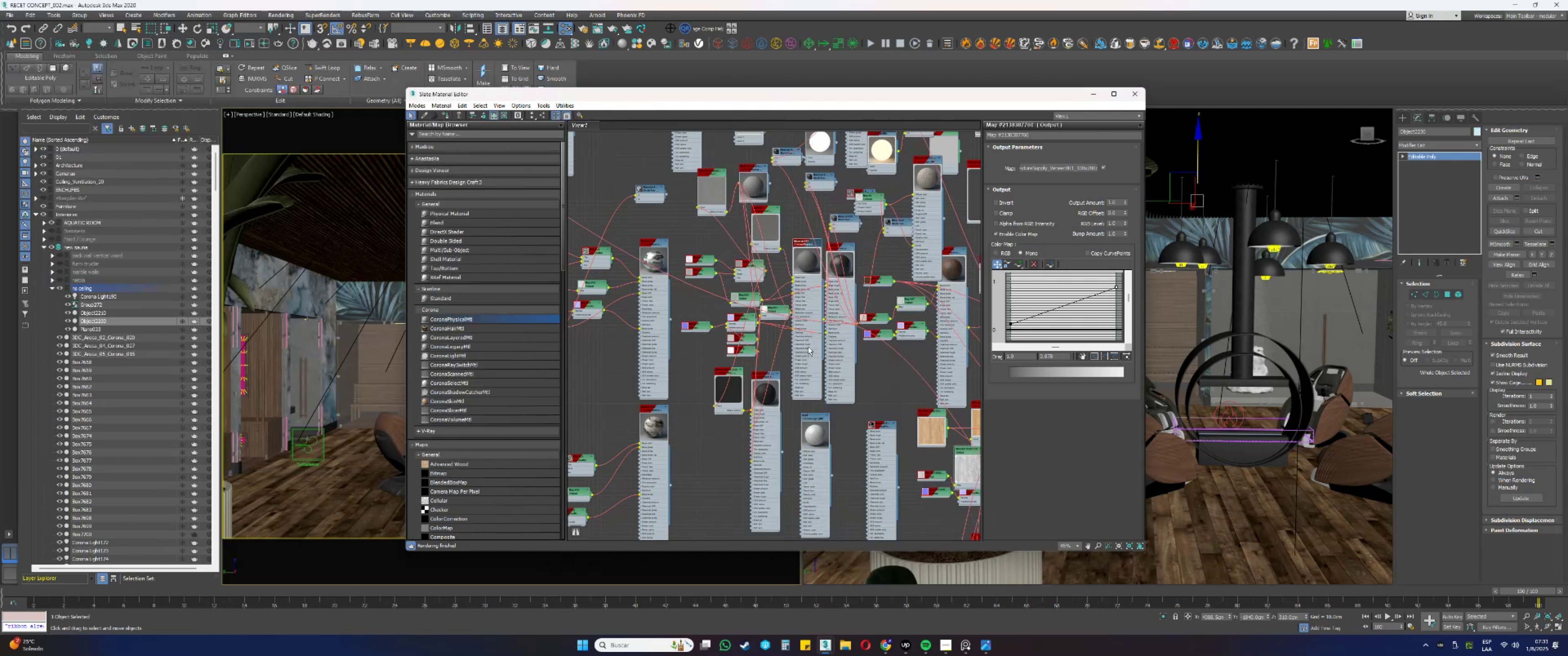 
right_click([808, 347])
 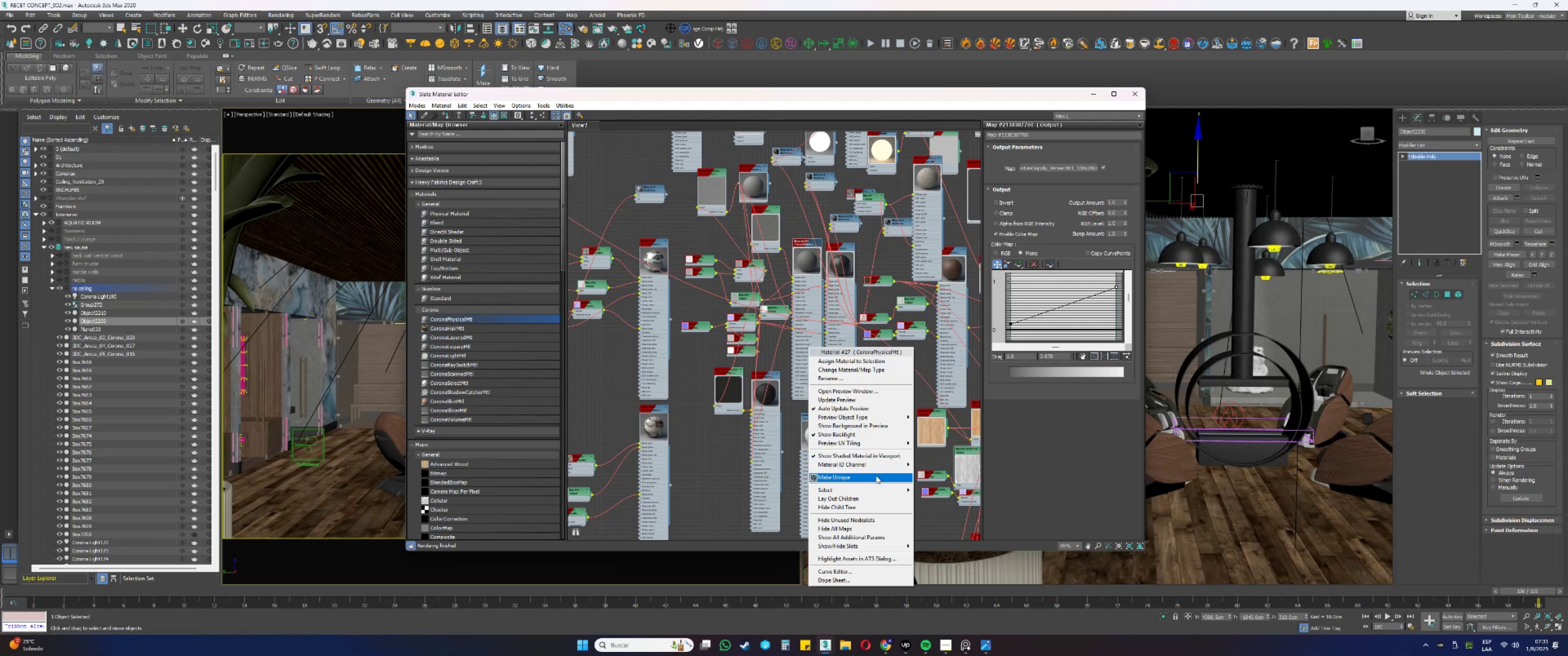 
left_click([878, 488])
 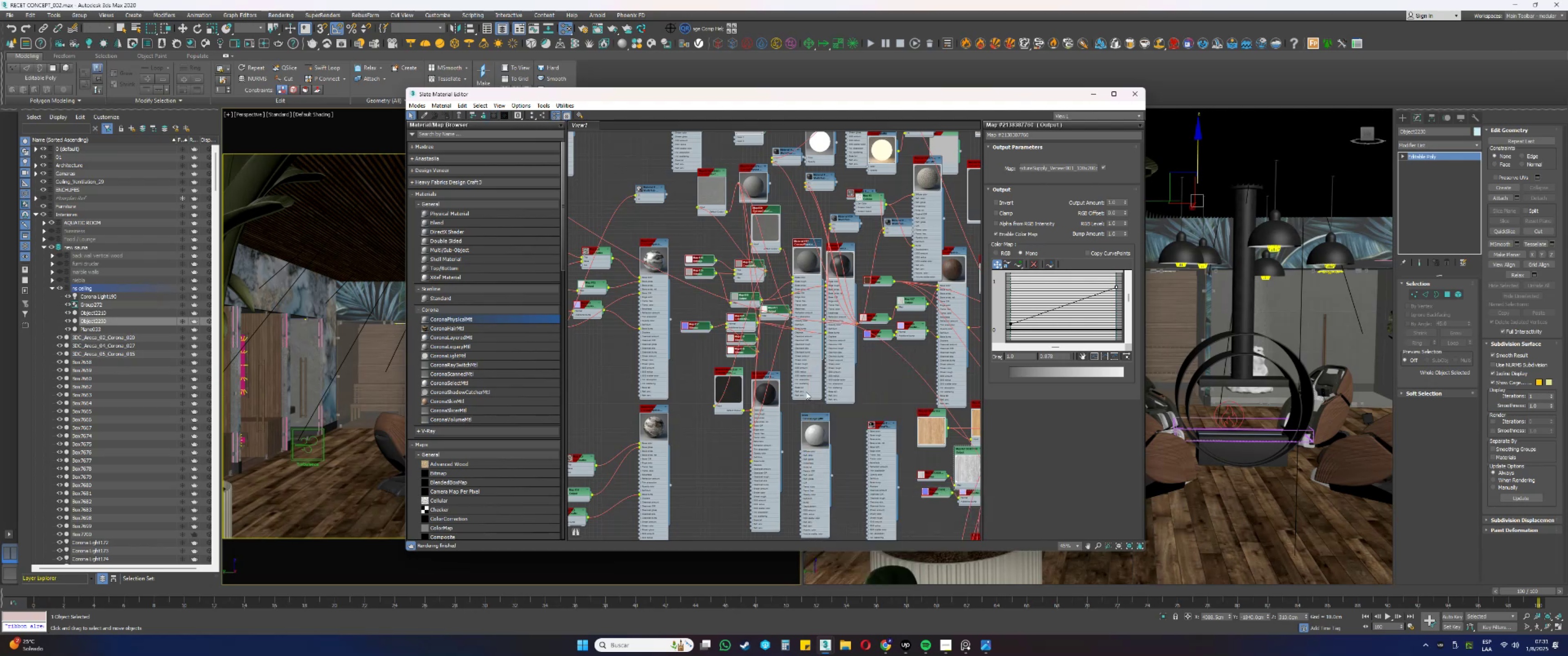 
scroll: coordinate [808, 355], scroll_direction: down, amount: 8.0
 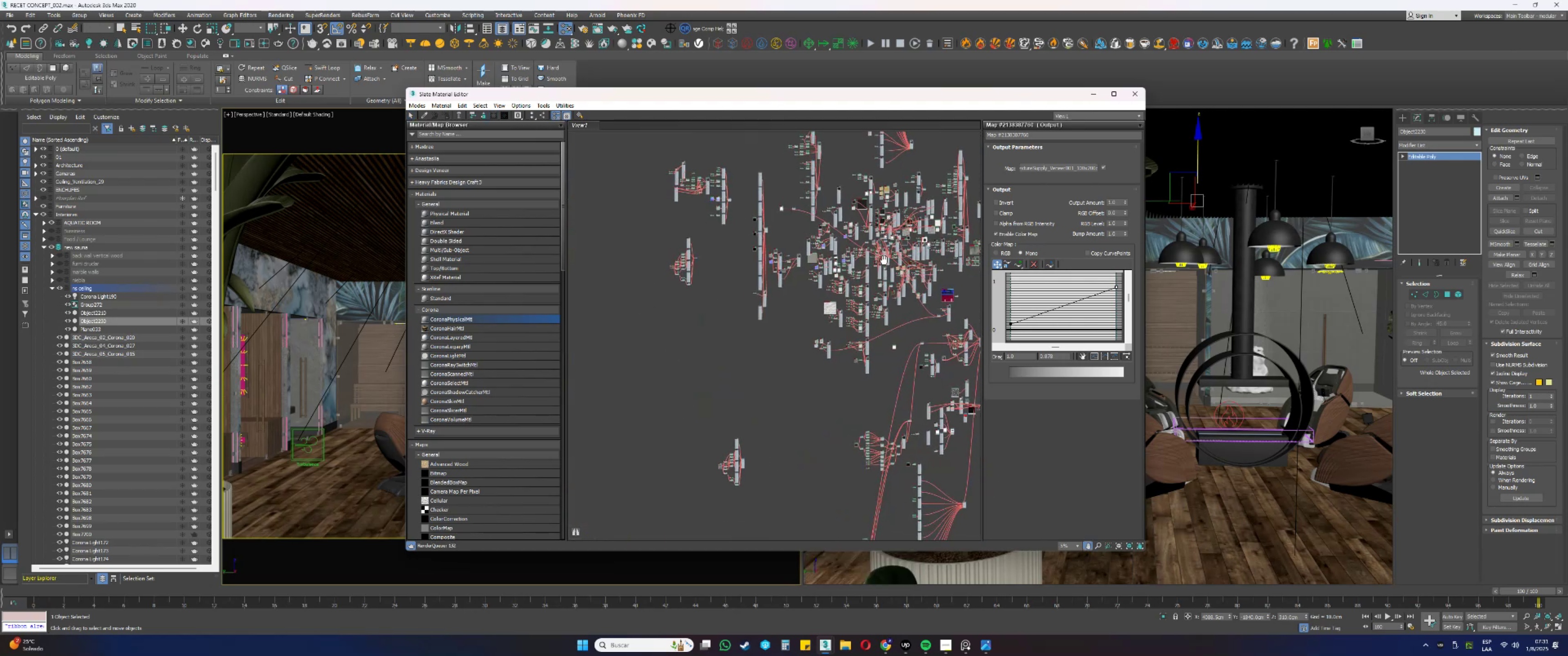 
scroll: coordinate [884, 260], scroll_direction: up, amount: 1.0
 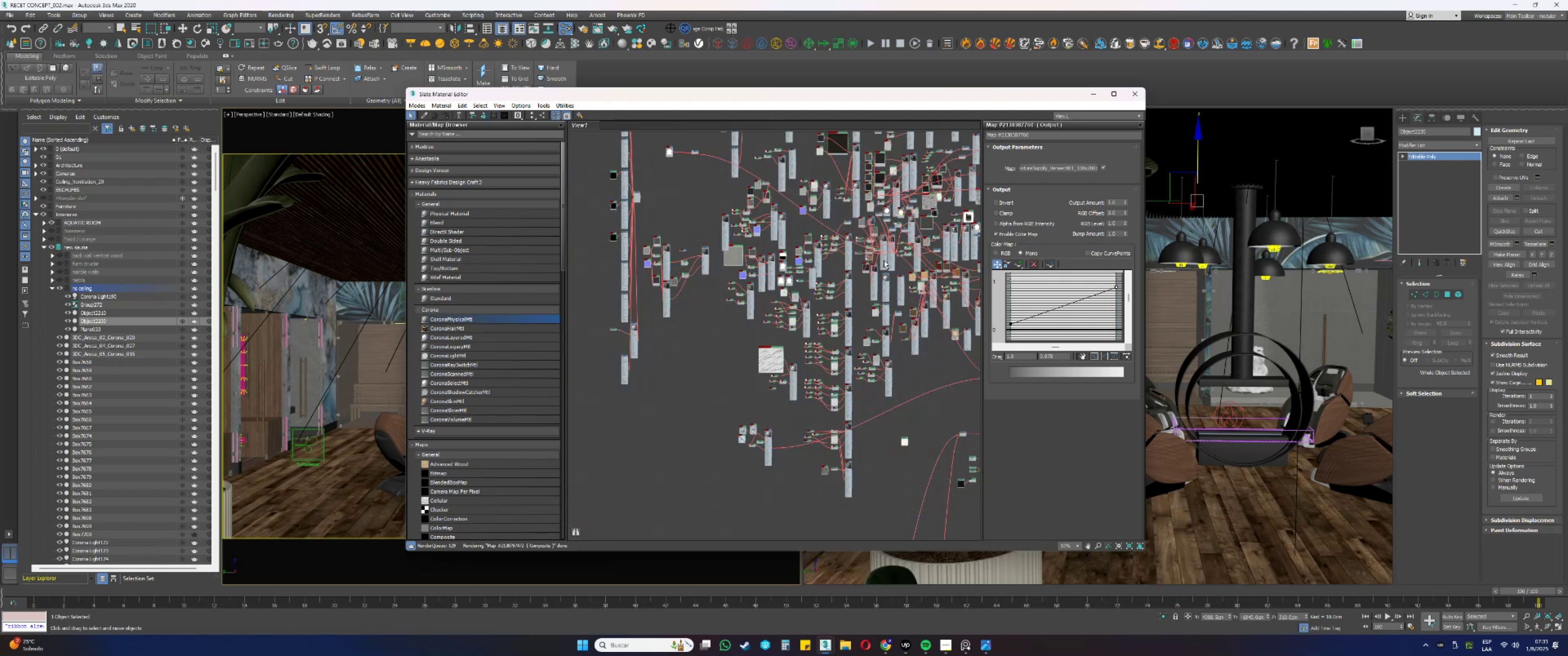 
hold_key(key=ShiftLeft, duration=0.3)
 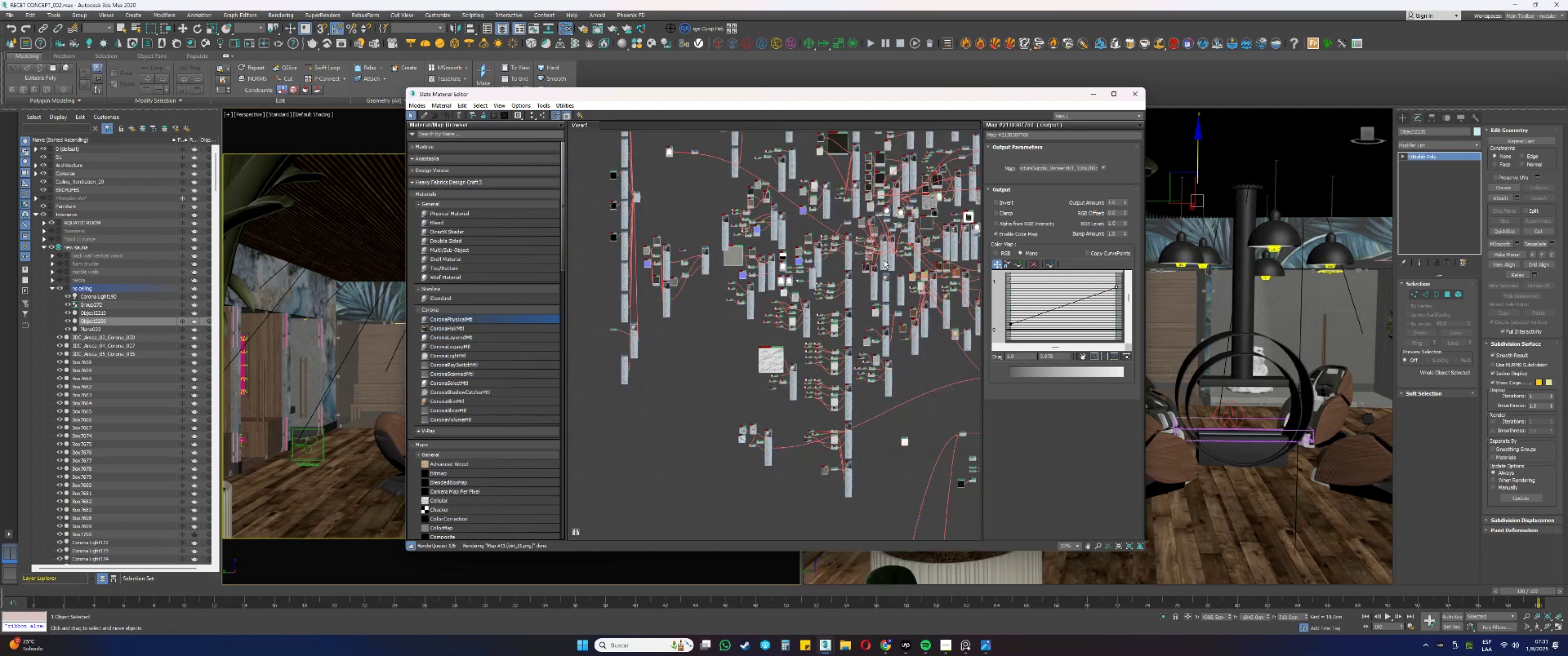 
hold_key(key=ShiftLeft, duration=1.52)
 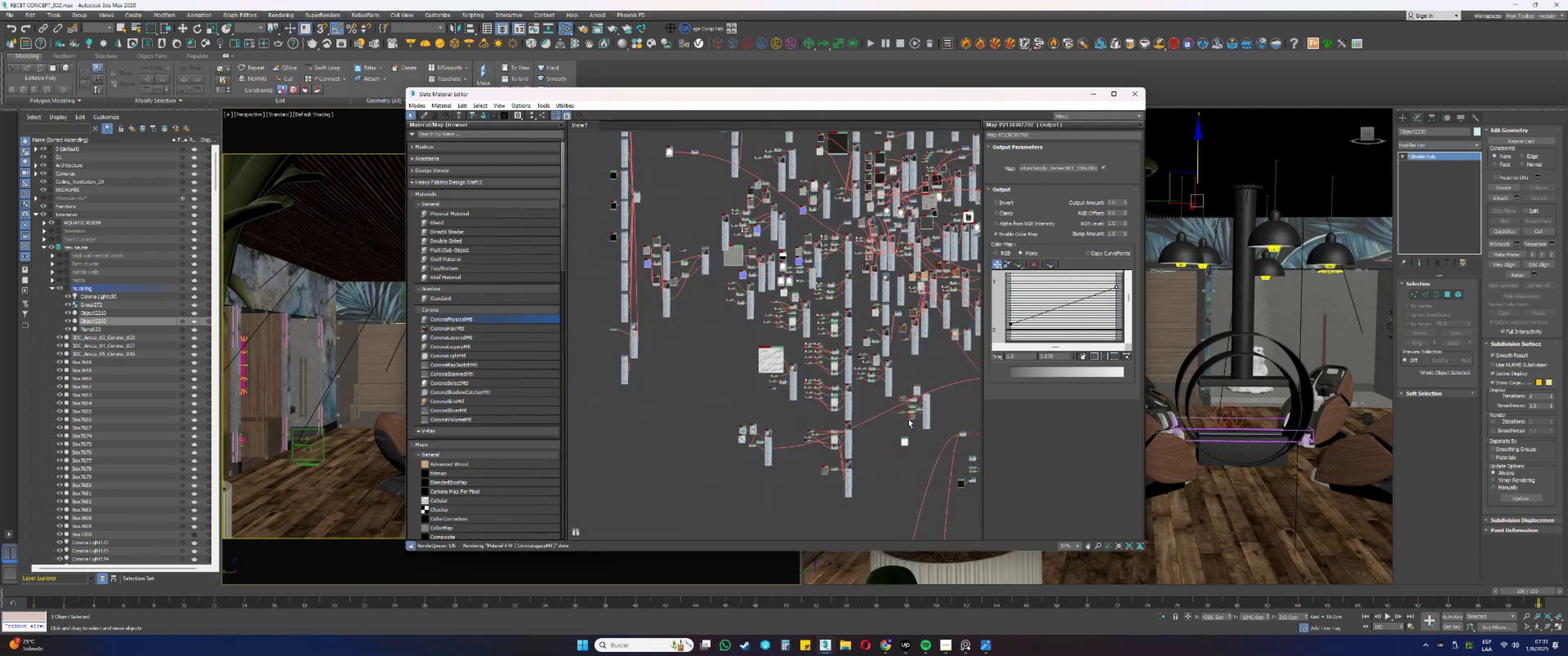 
hold_key(key=ShiftLeft, duration=1.53)
 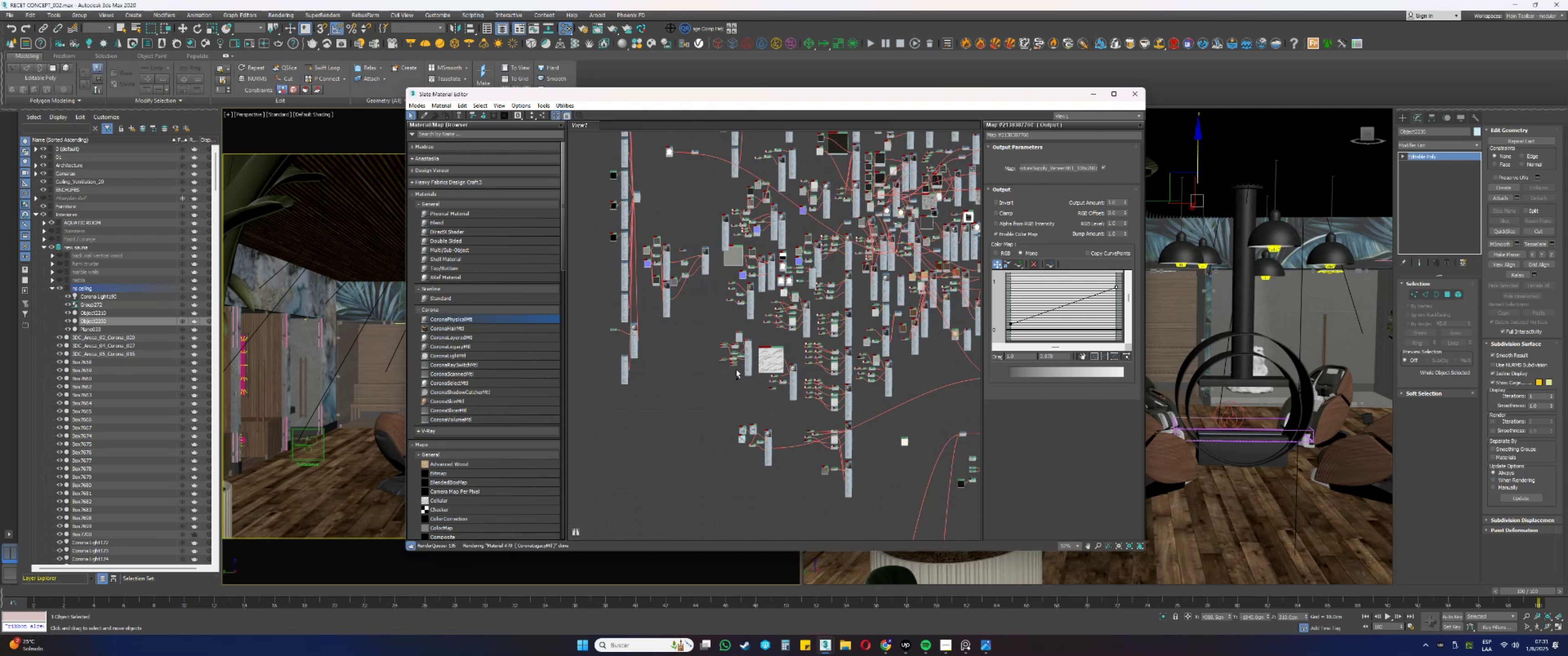 
key(Shift+ShiftLeft)
 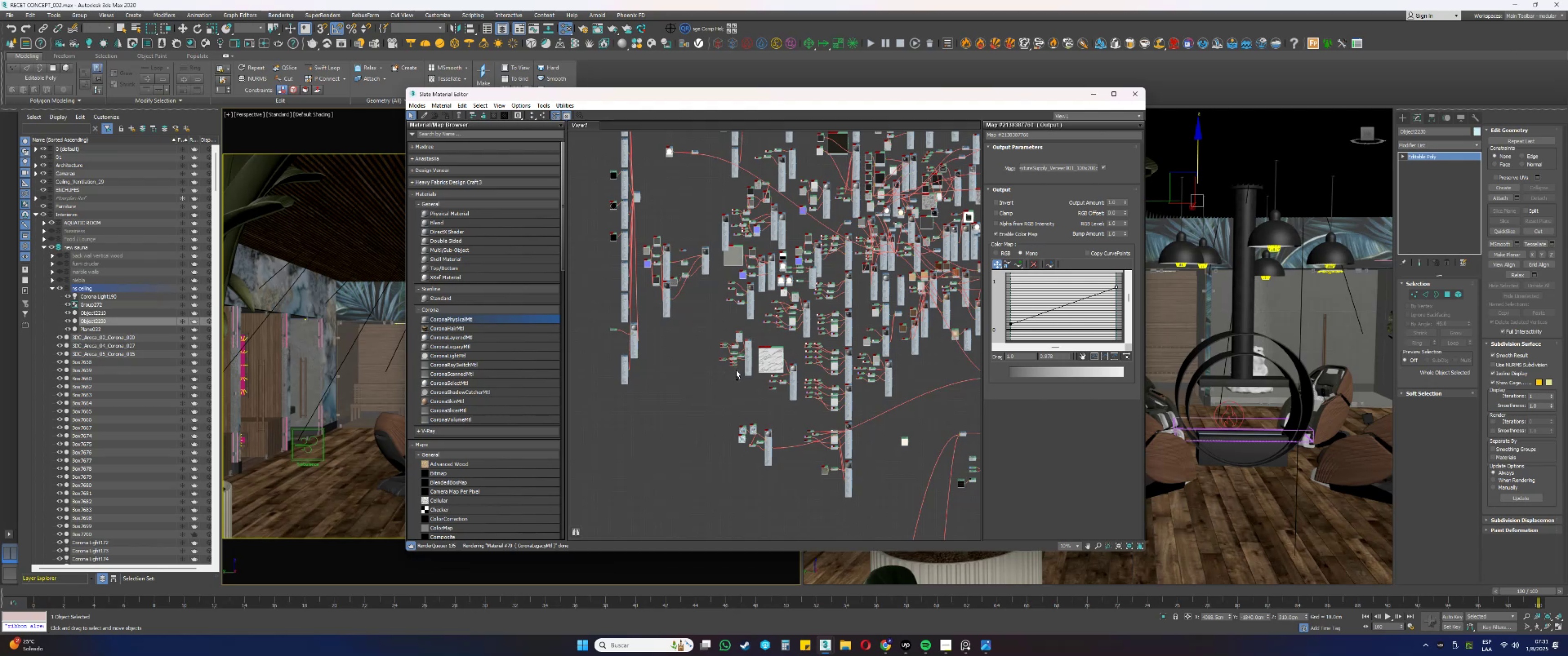 
key(Shift+ShiftLeft)
 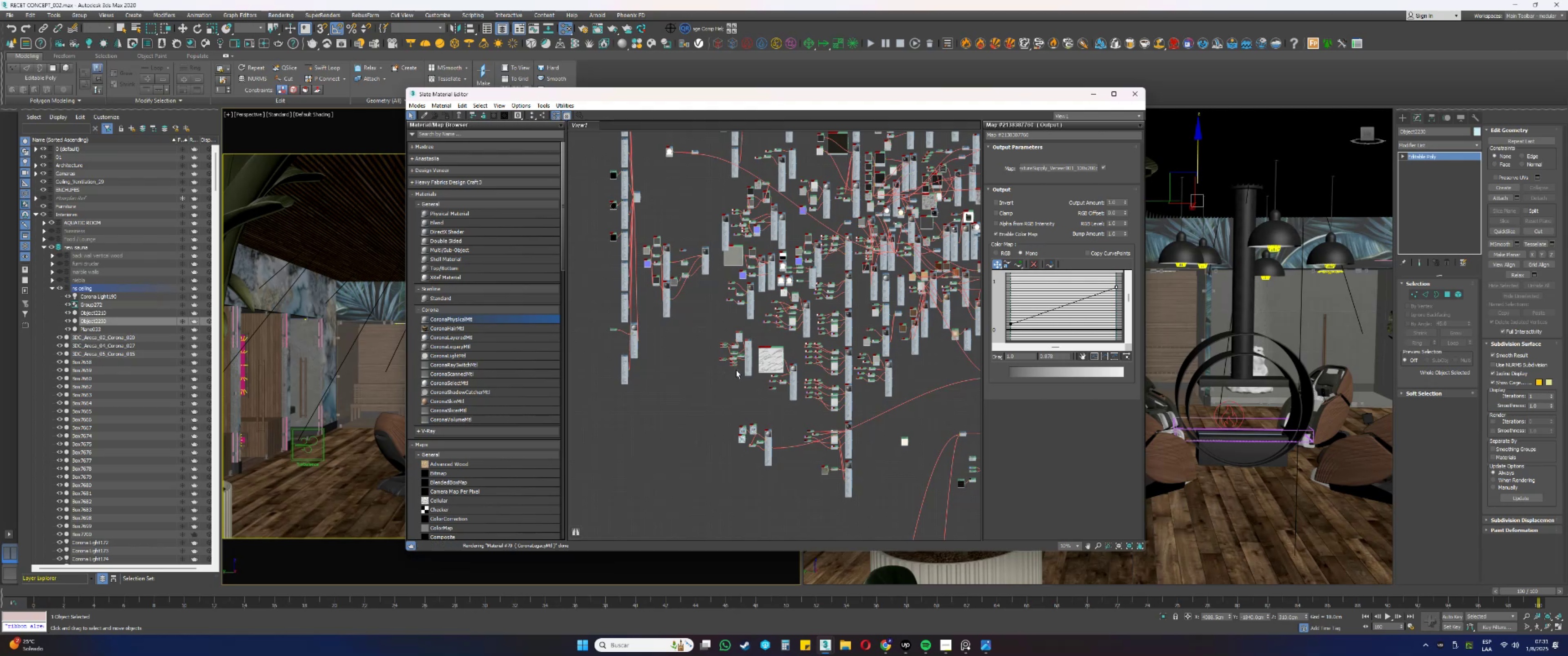 
key(Shift+ShiftLeft)
 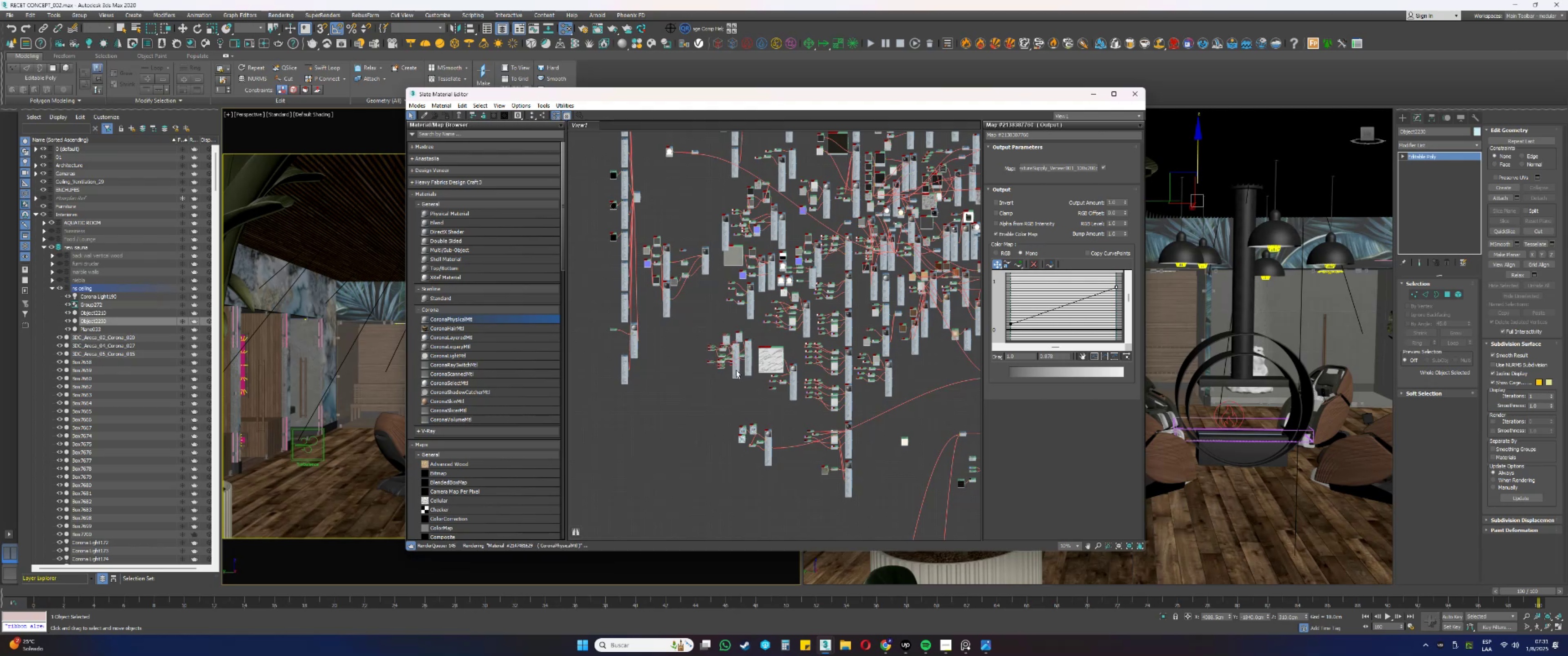 
scroll: coordinate [738, 359], scroll_direction: up, amount: 15.0
 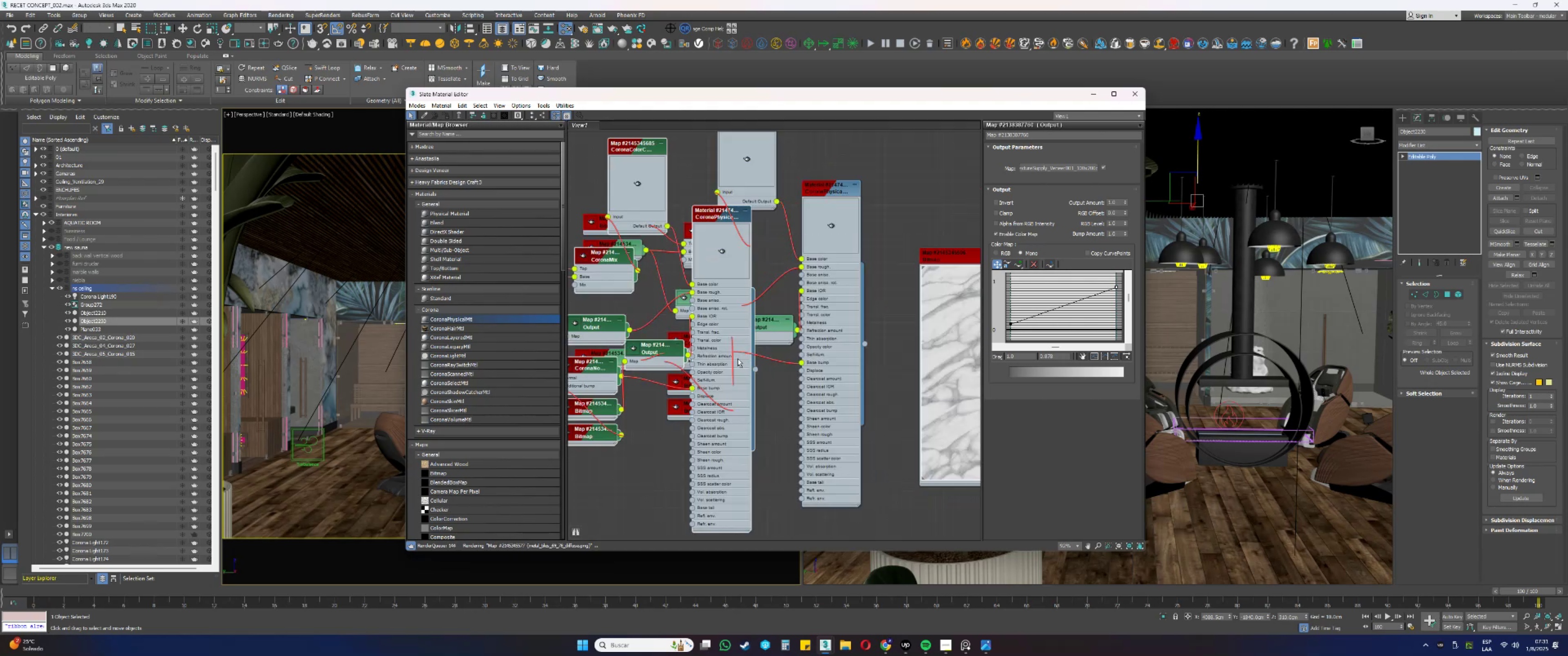 
scroll: coordinate [748, 354], scroll_direction: down, amount: 8.0
 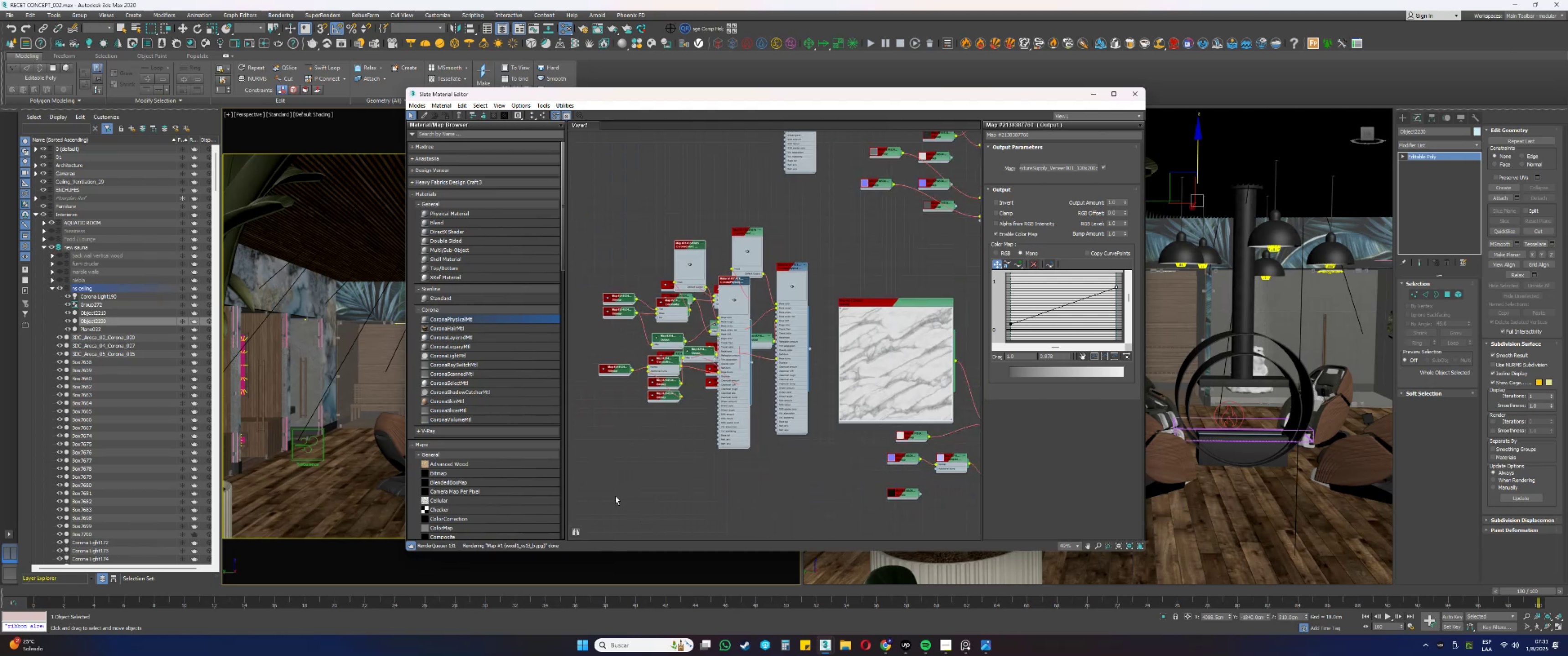 
wait(8.85)
 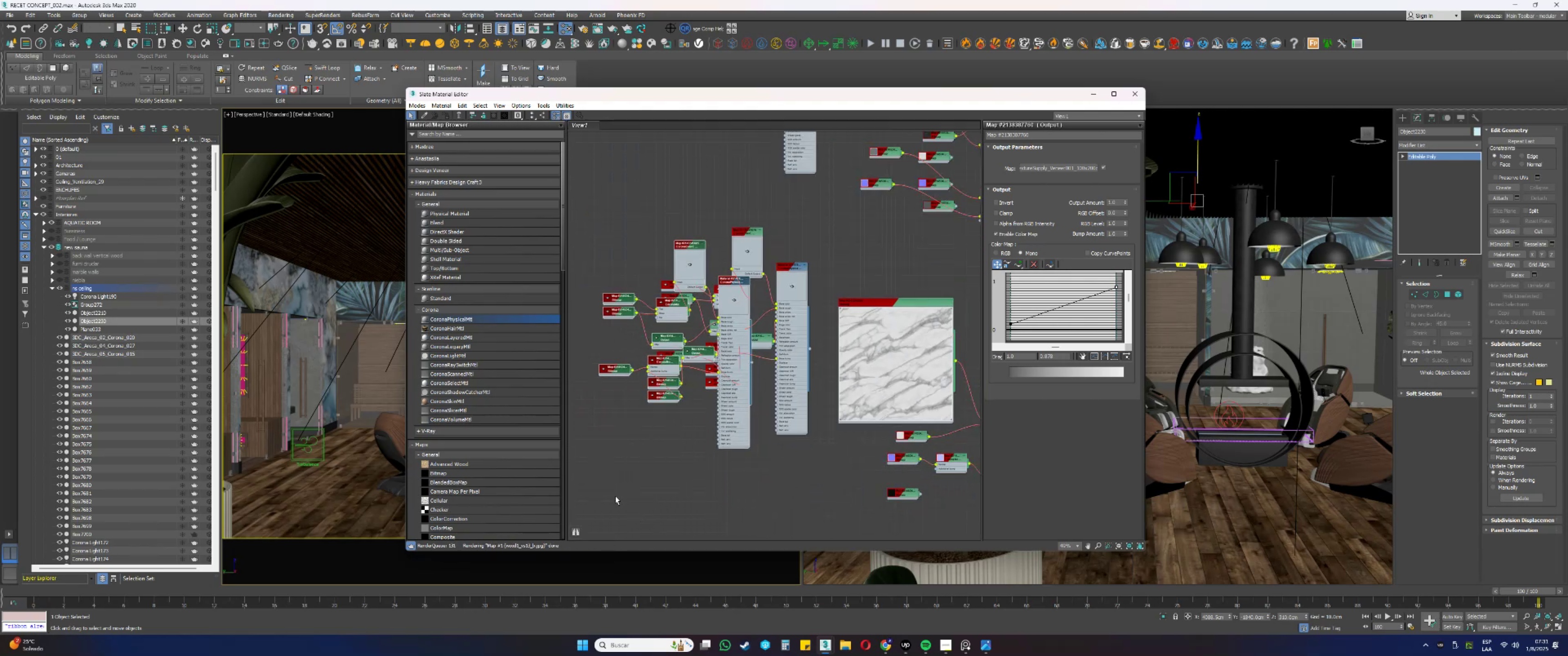 
scroll: coordinate [826, 287], scroll_direction: up, amount: 3.0
 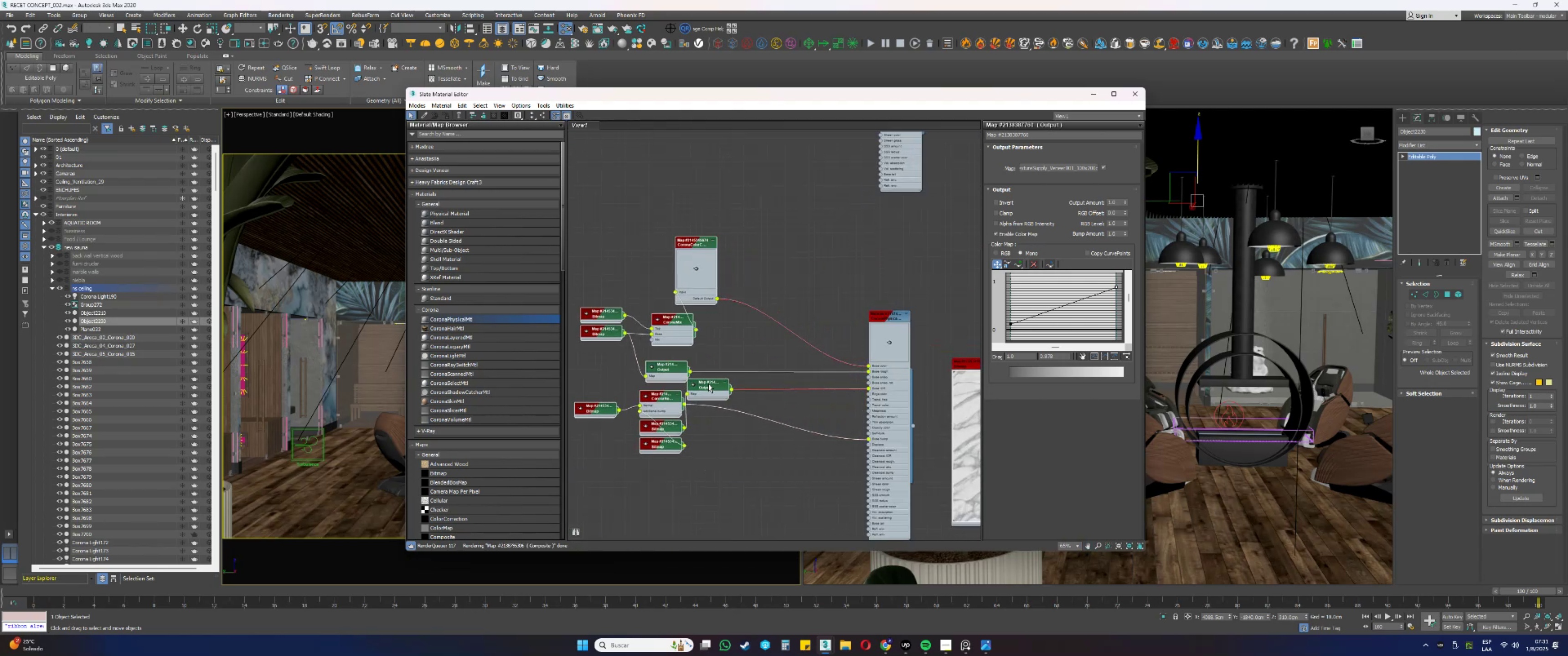 
left_click([774, 405])
 